 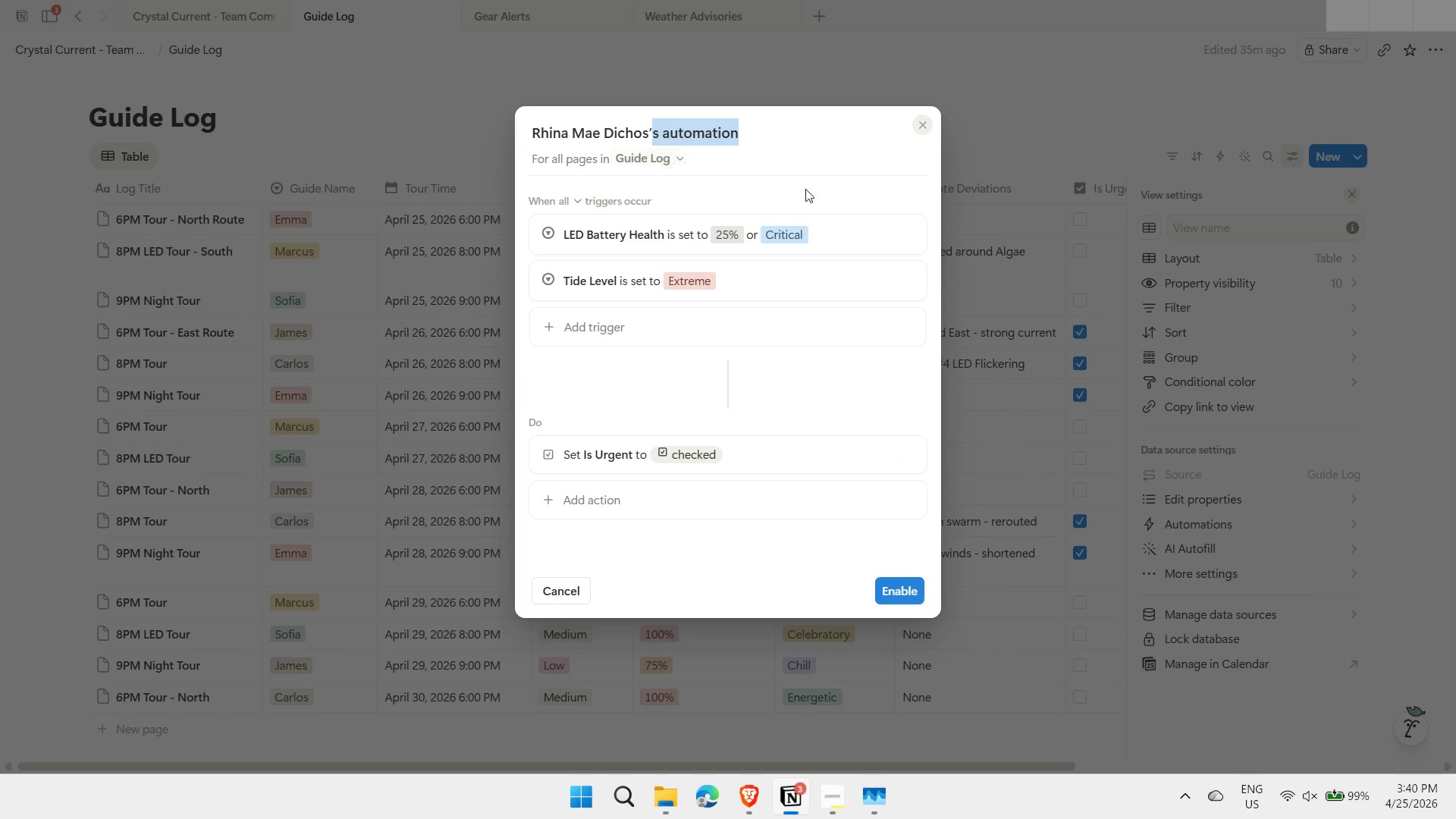 
left_click([905, 597])
 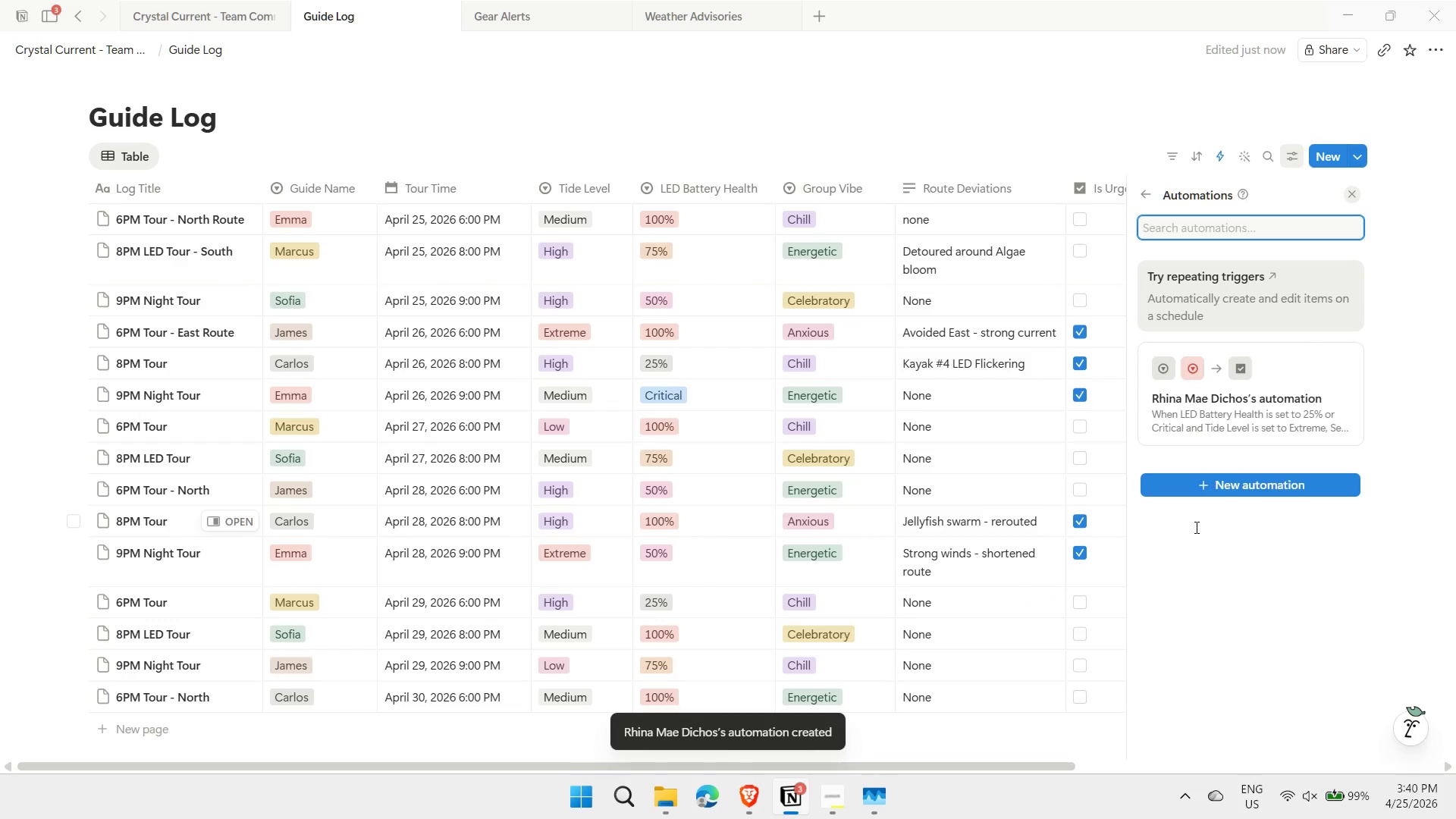 
wait(5.78)
 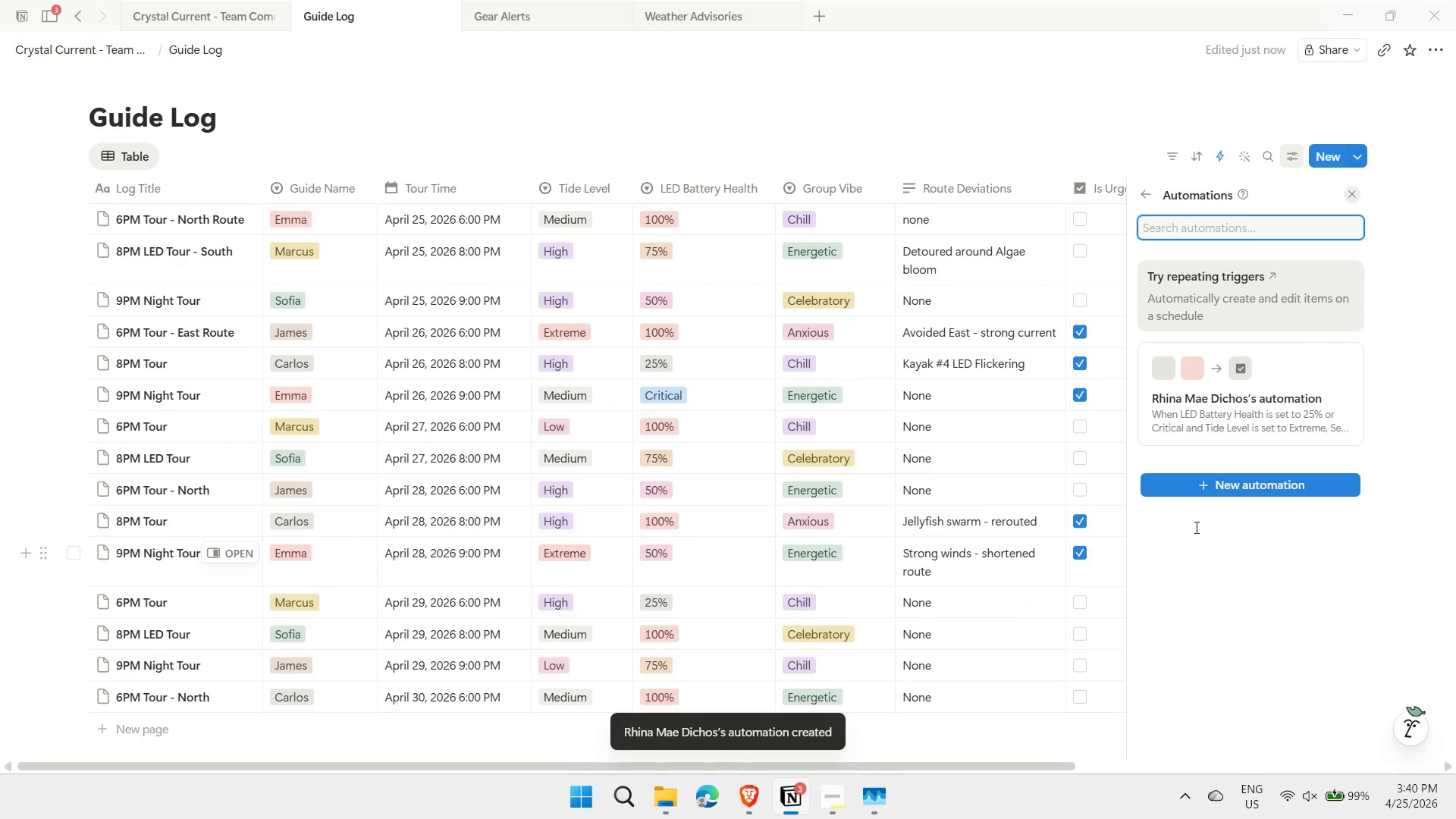 
left_click([1219, 483])
 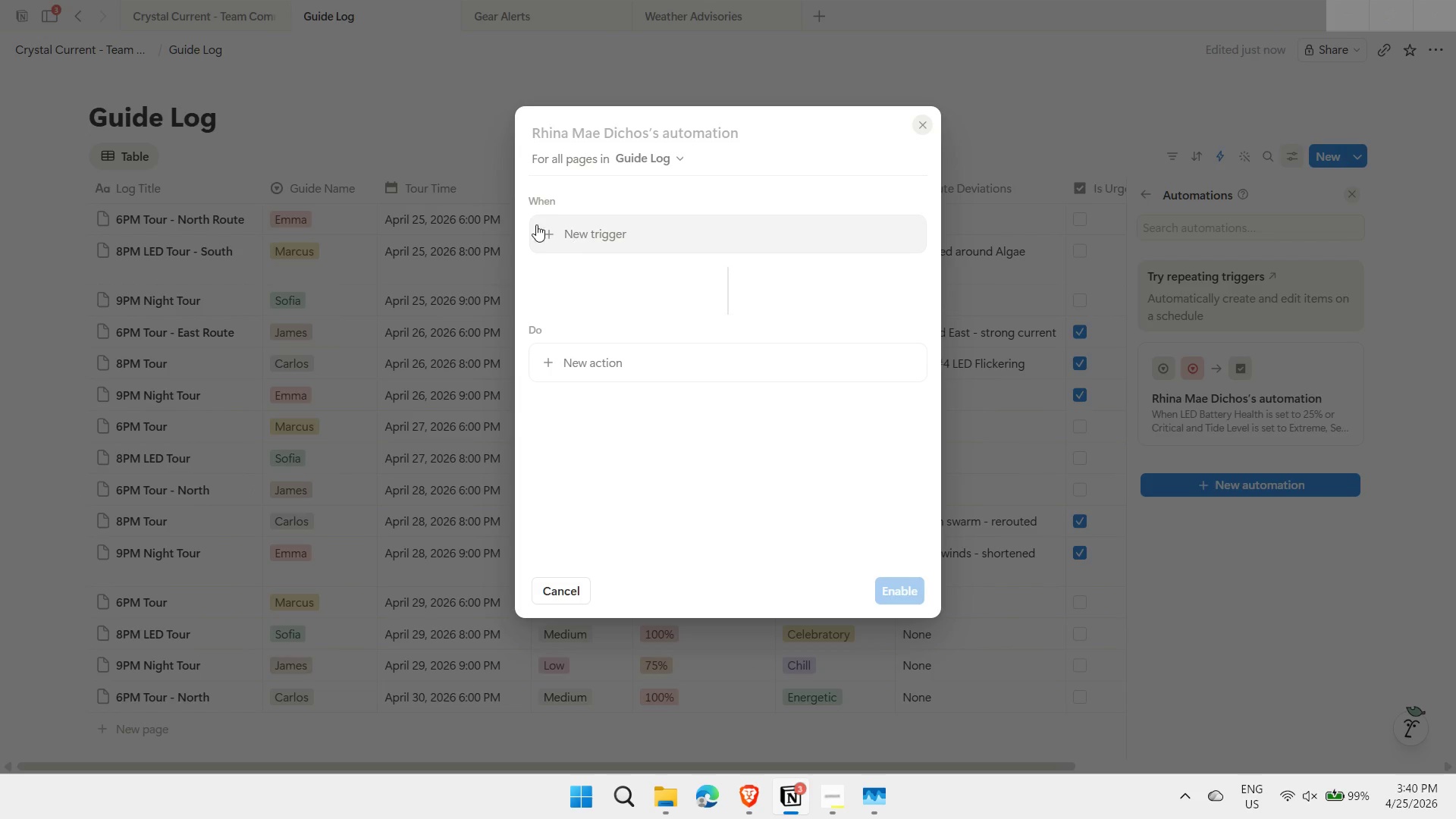 
left_click([563, 231])
 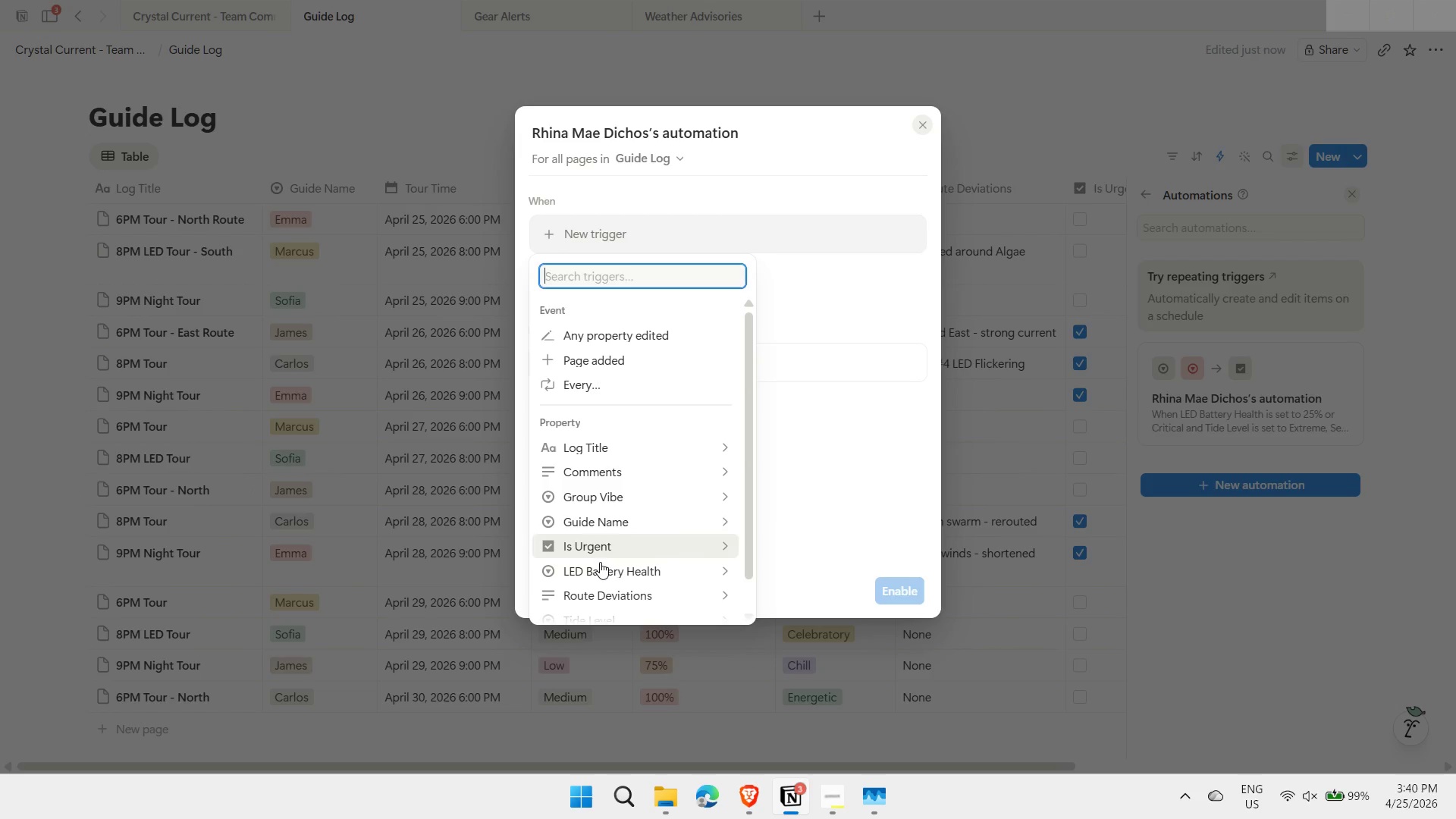 
wait(5.01)
 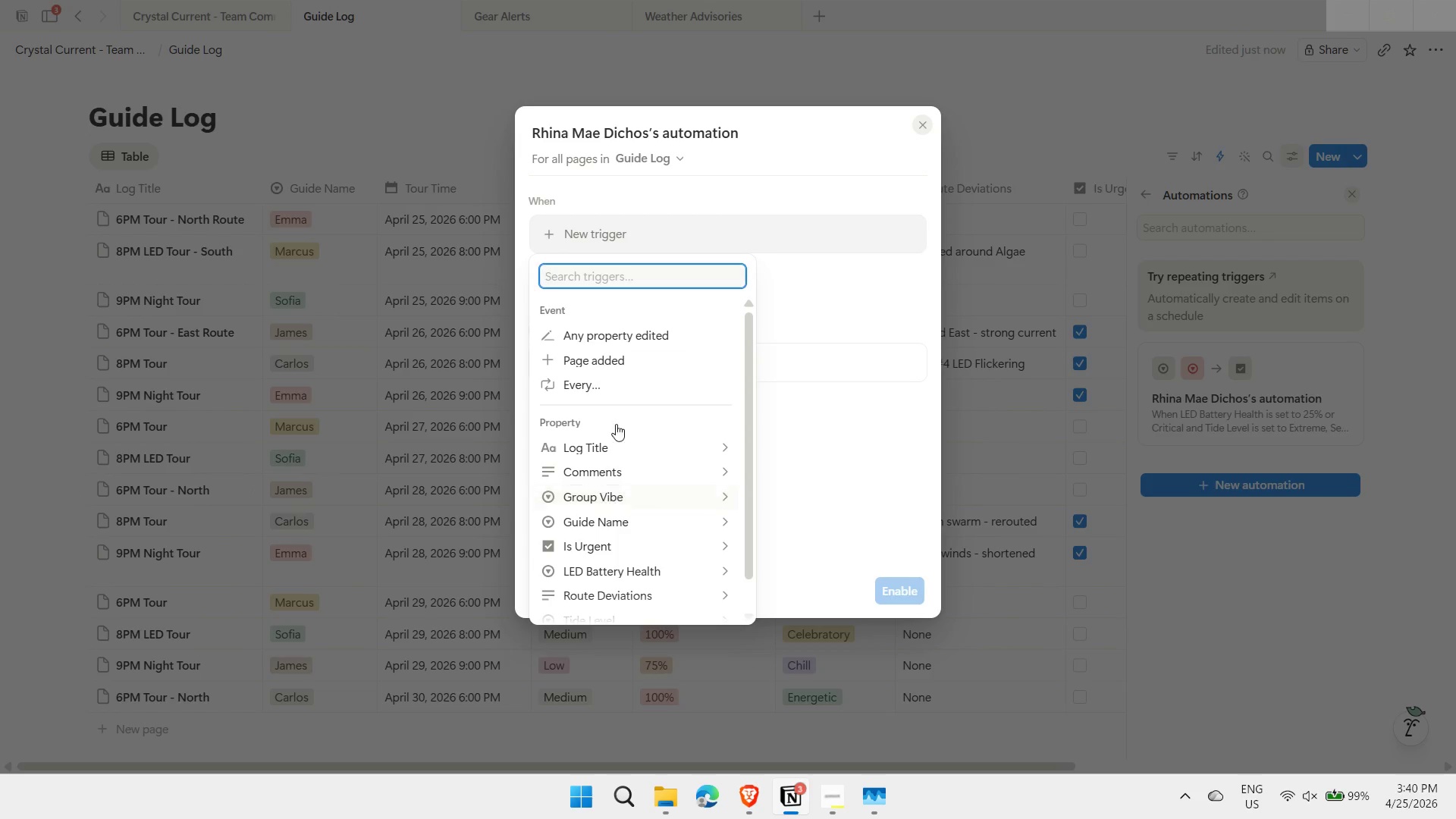 
left_click([592, 573])
 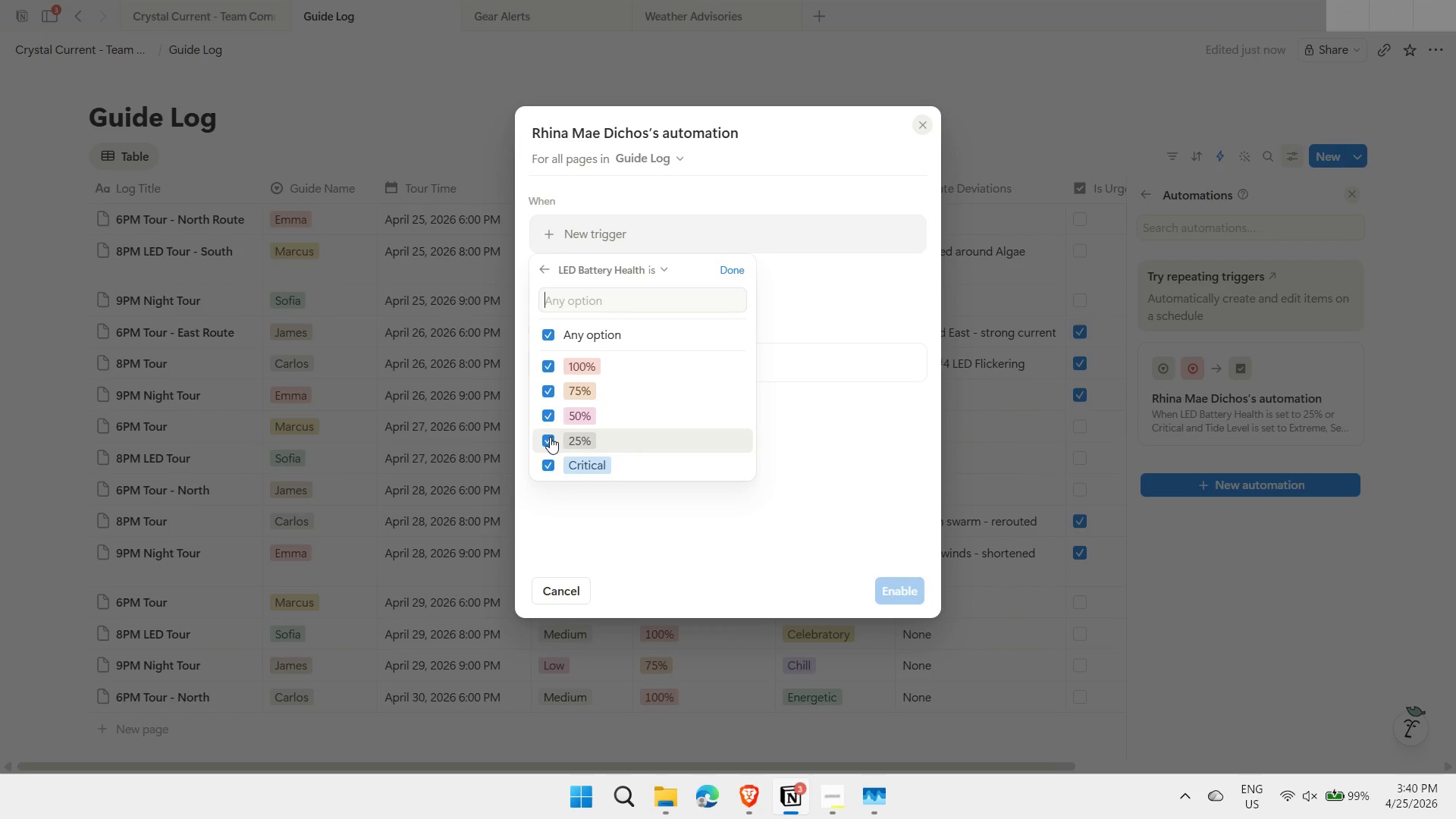 
double_click([549, 463])
 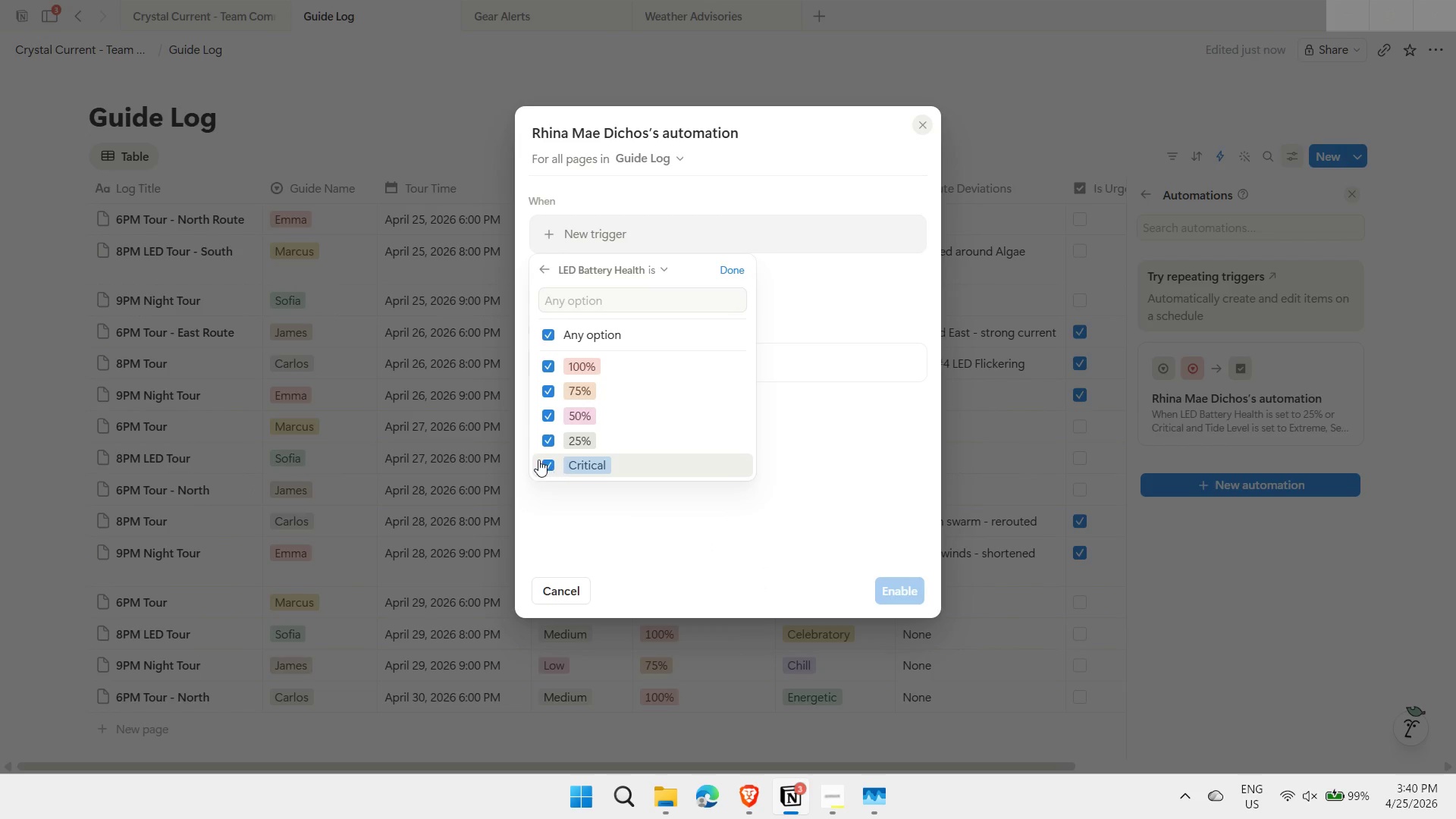 
left_click([546, 448])
 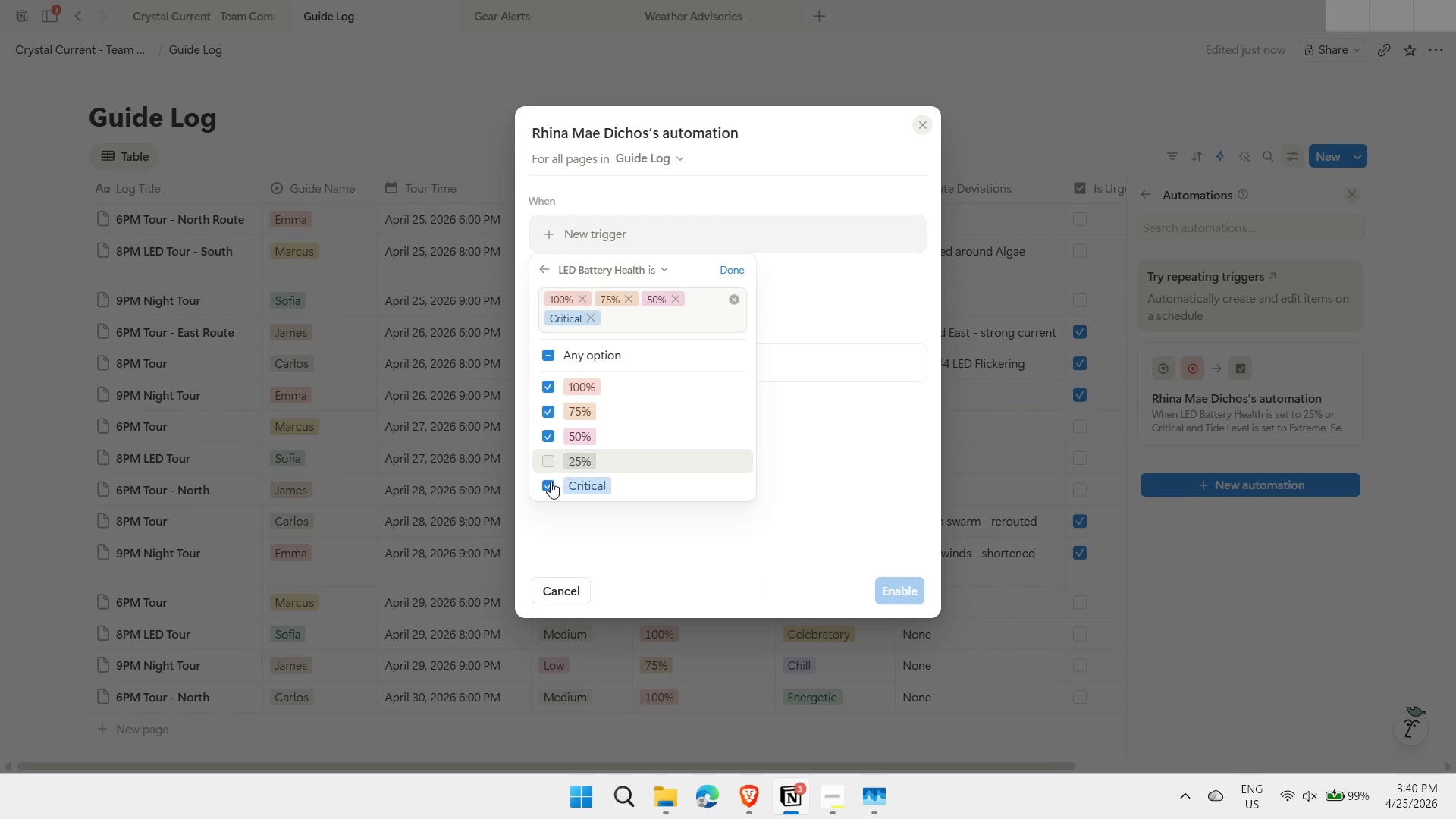 
left_click([550, 483])
 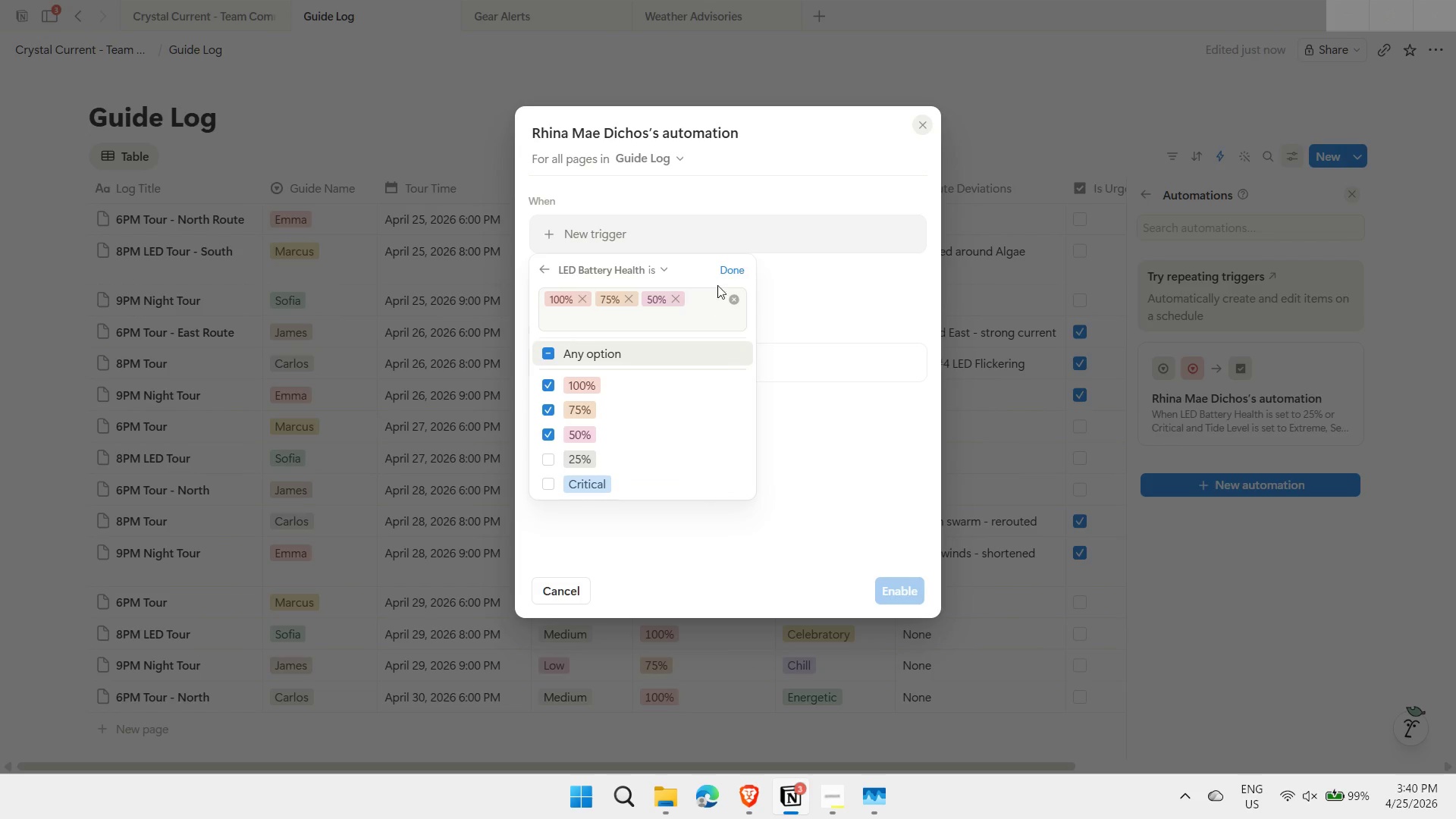 
left_click([733, 271])
 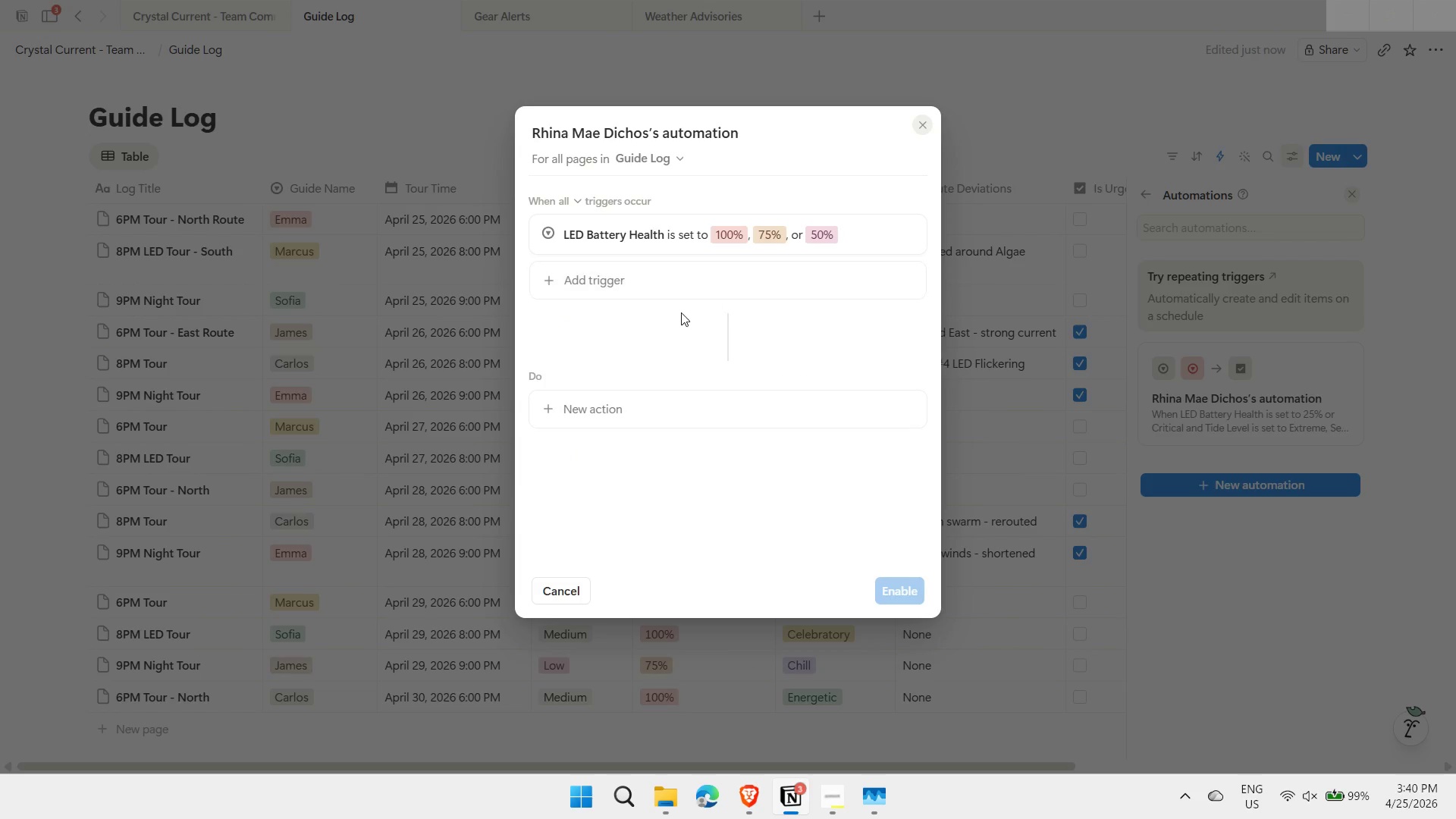 
left_click([670, 275])
 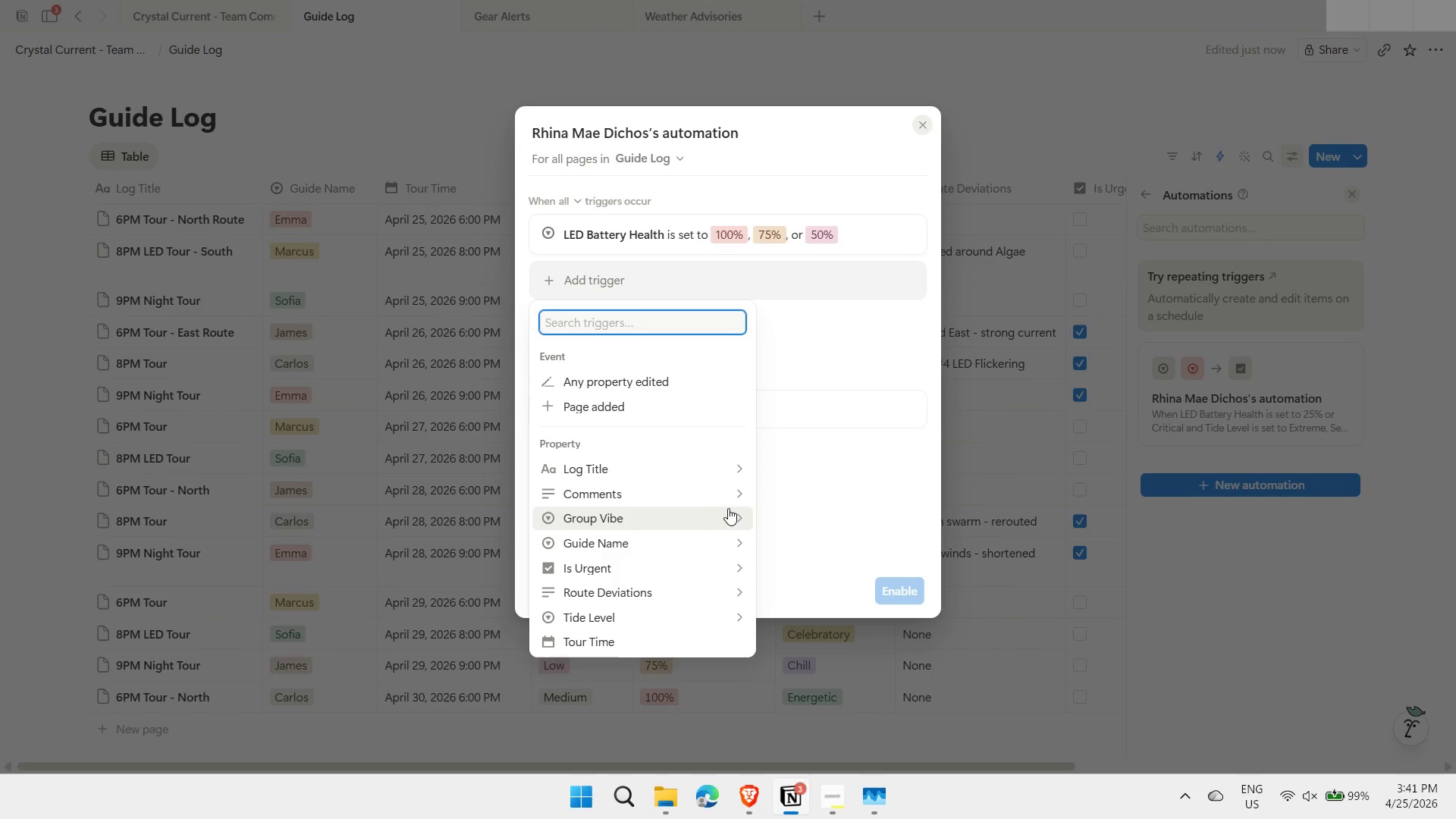 
left_click([601, 614])
 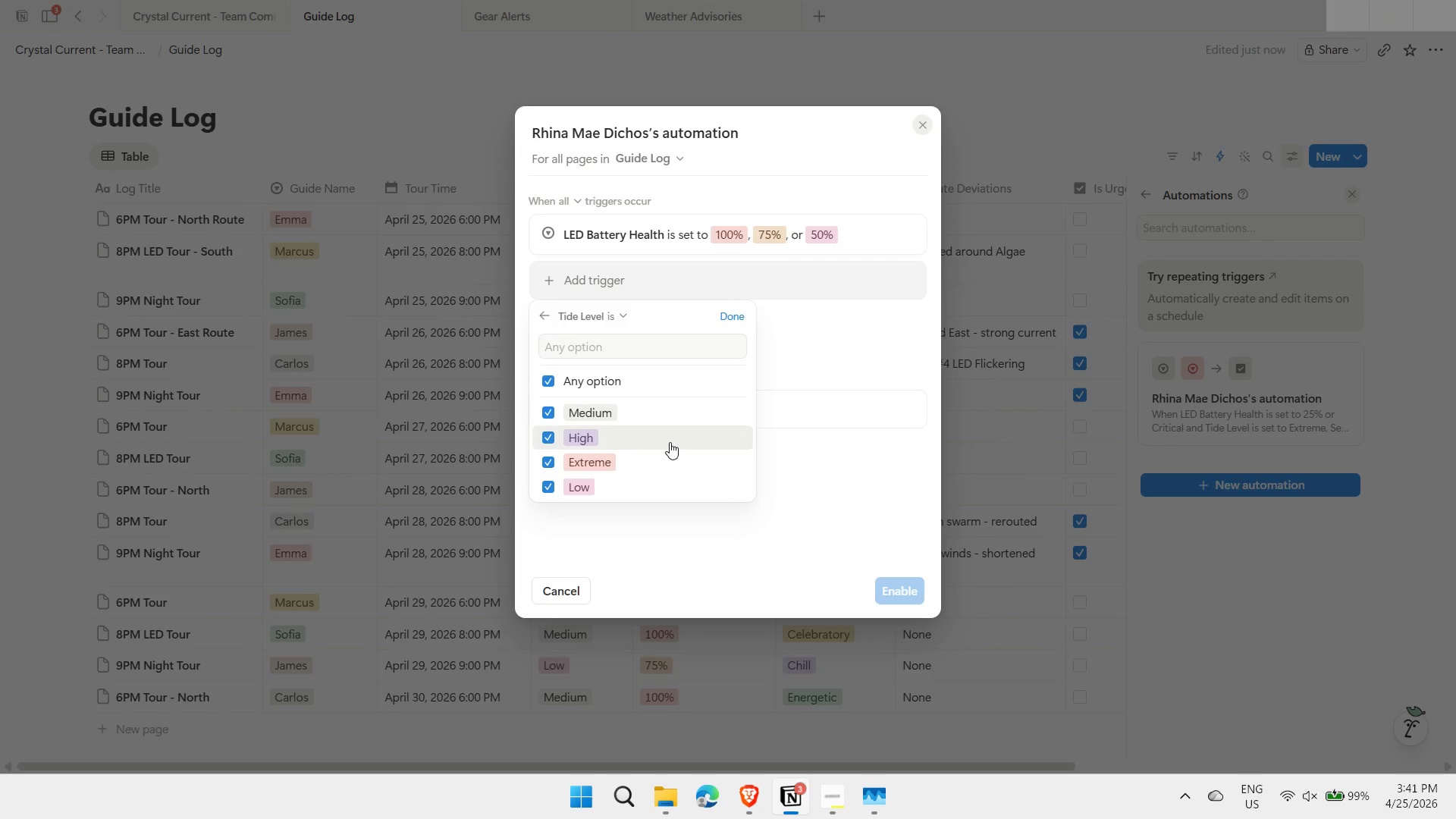 
wait(5.22)
 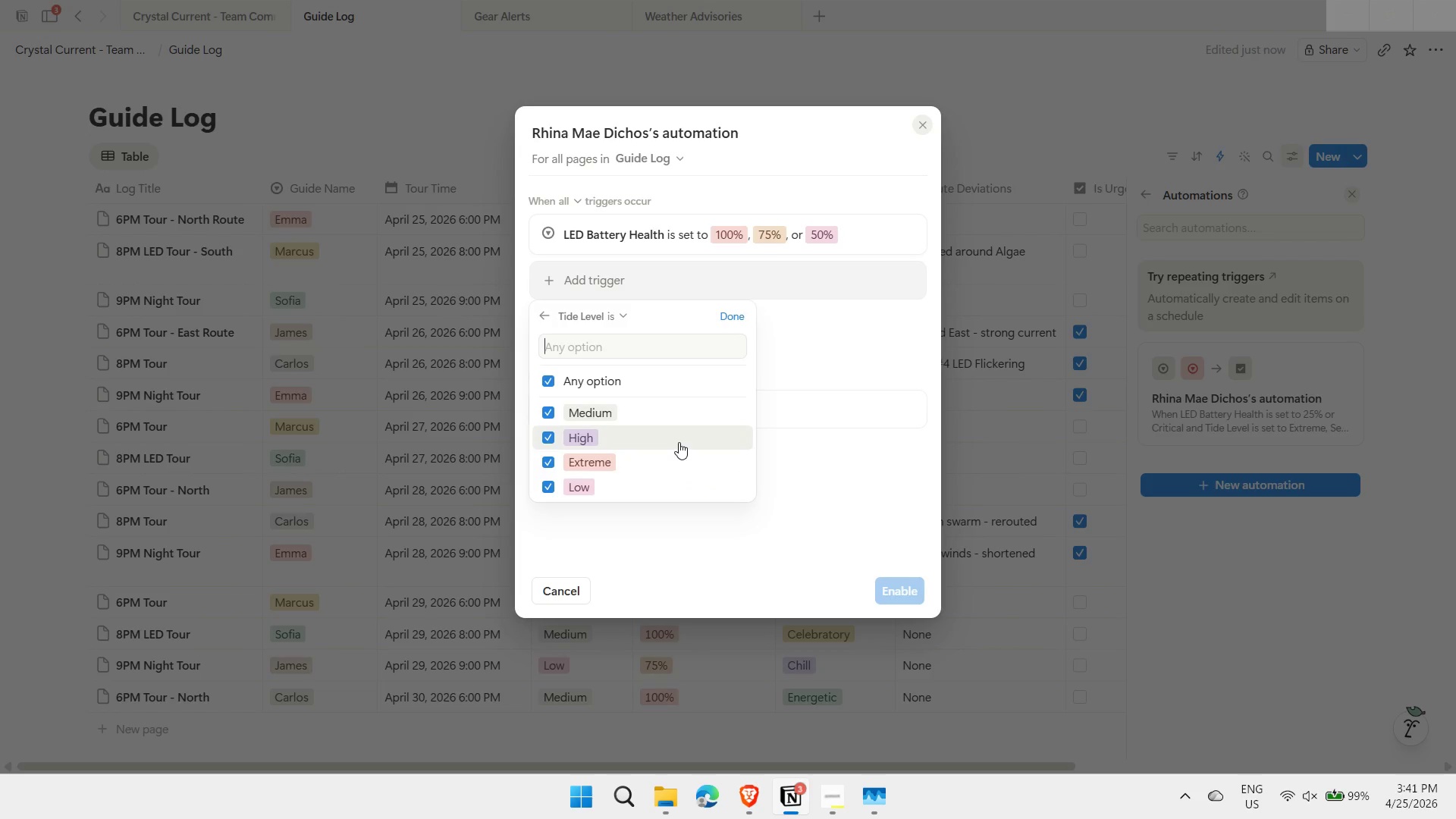 
left_click([545, 461])
 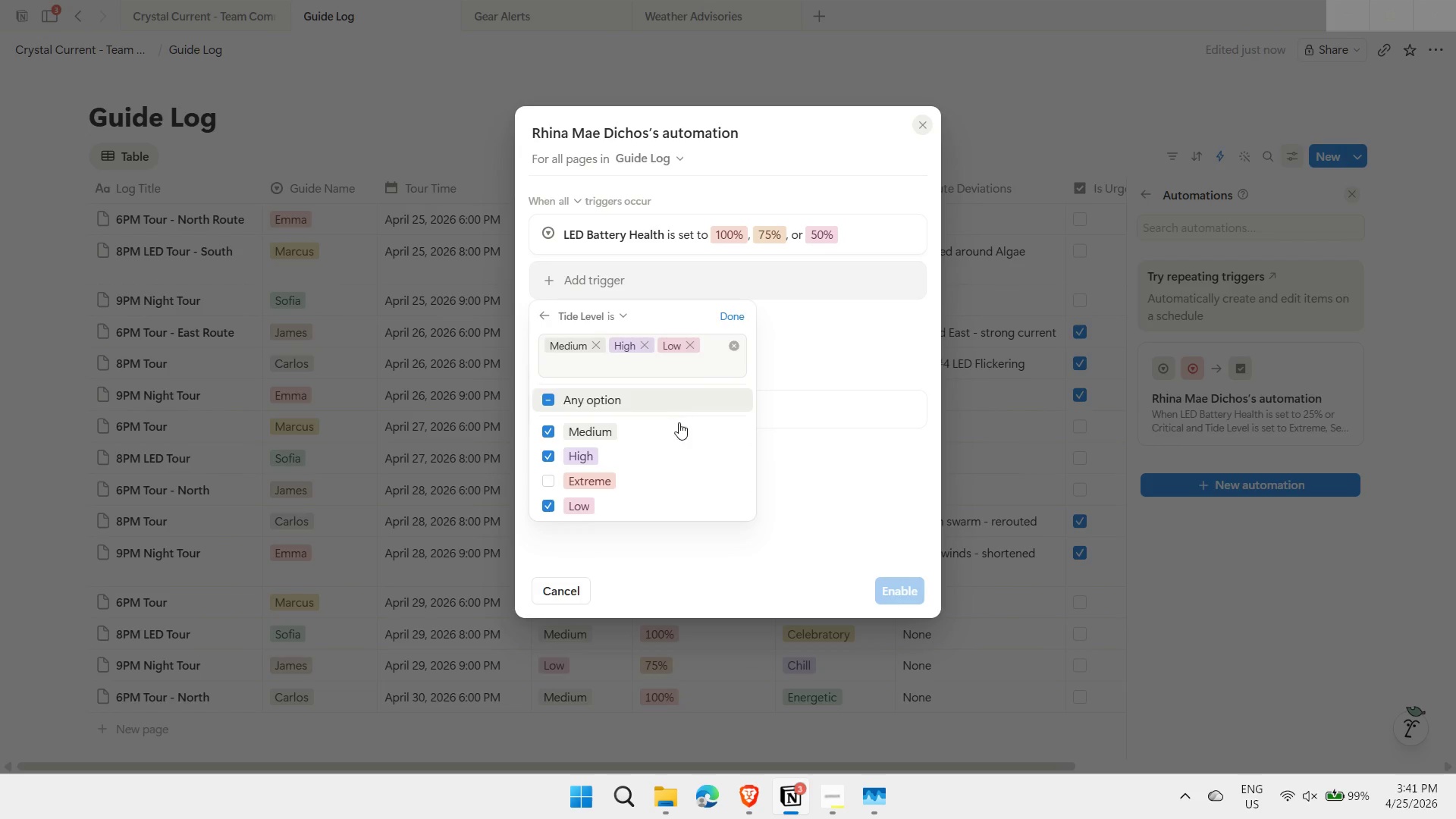 
left_click([732, 318])
 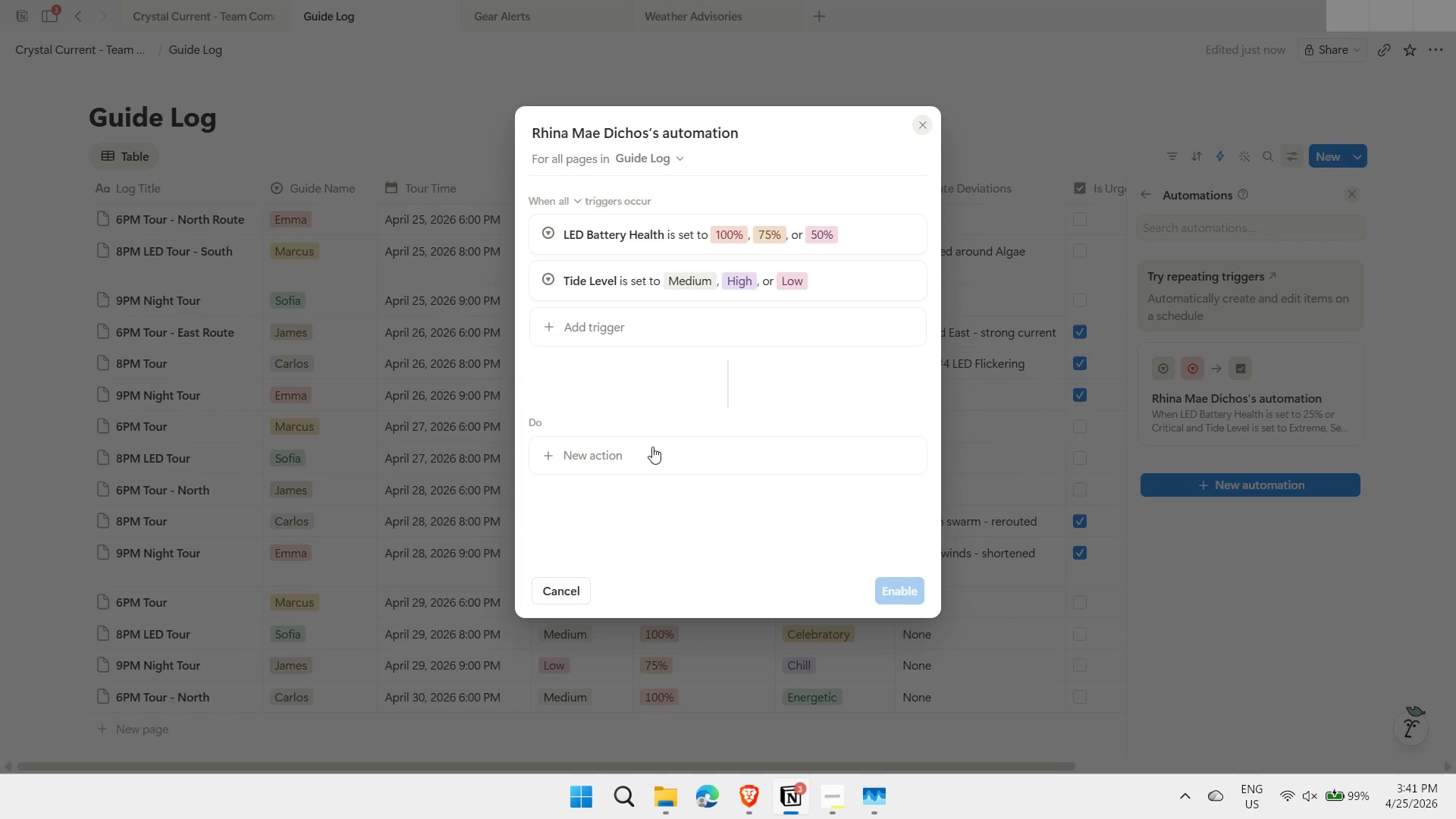 
left_click([639, 465])
 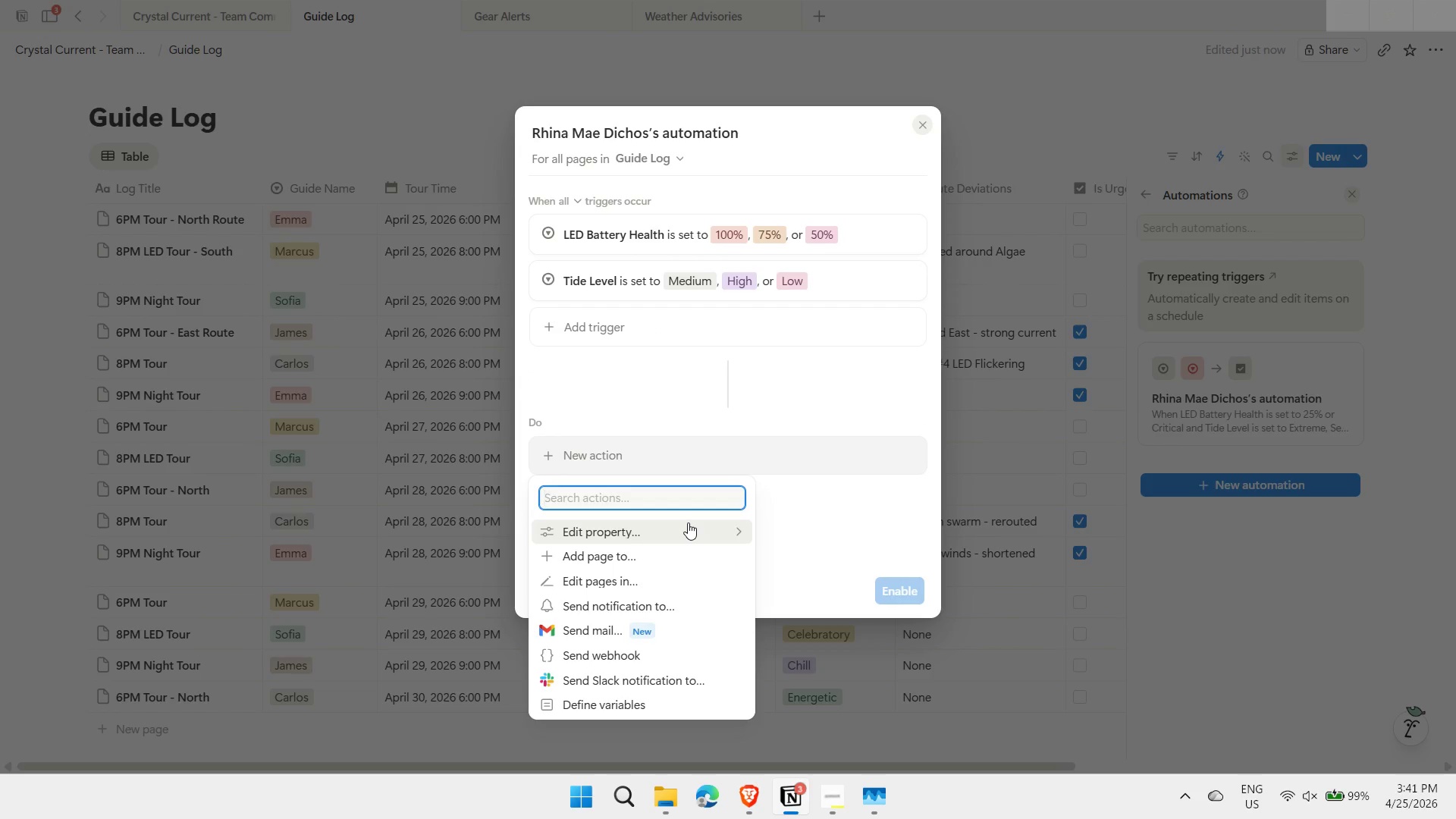 
left_click([688, 522])
 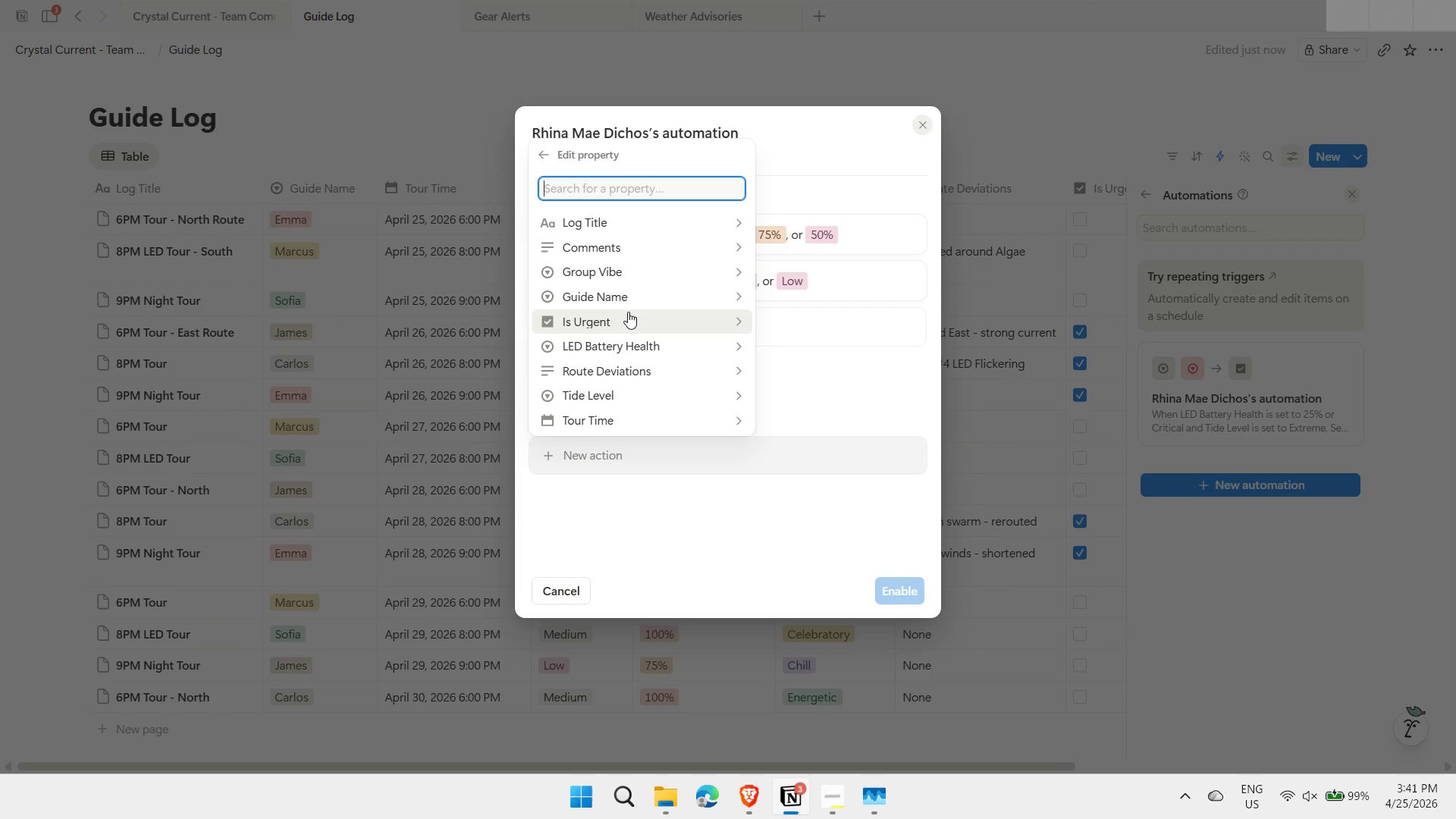 
left_click([627, 315])
 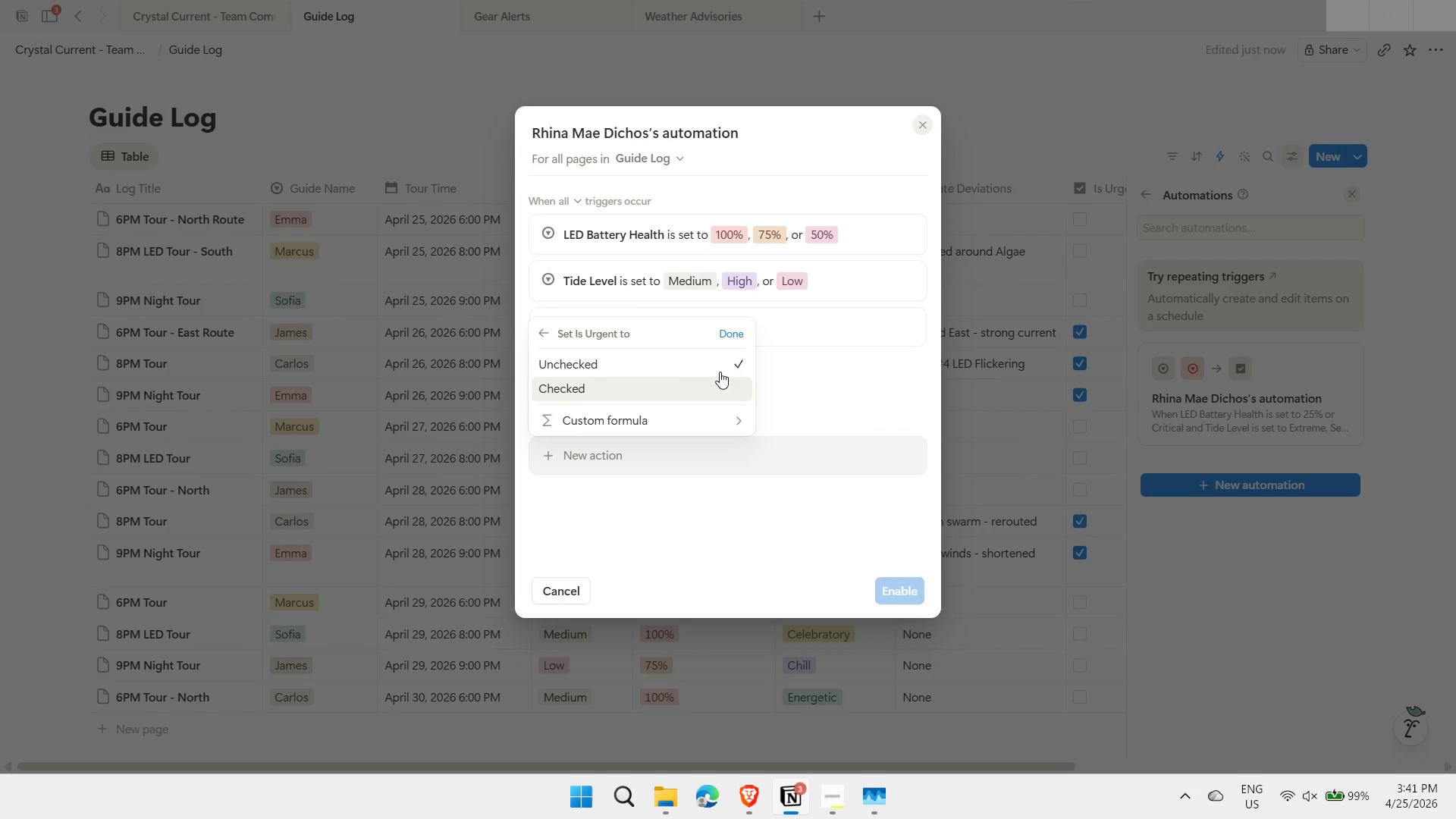 
left_click([736, 334])
 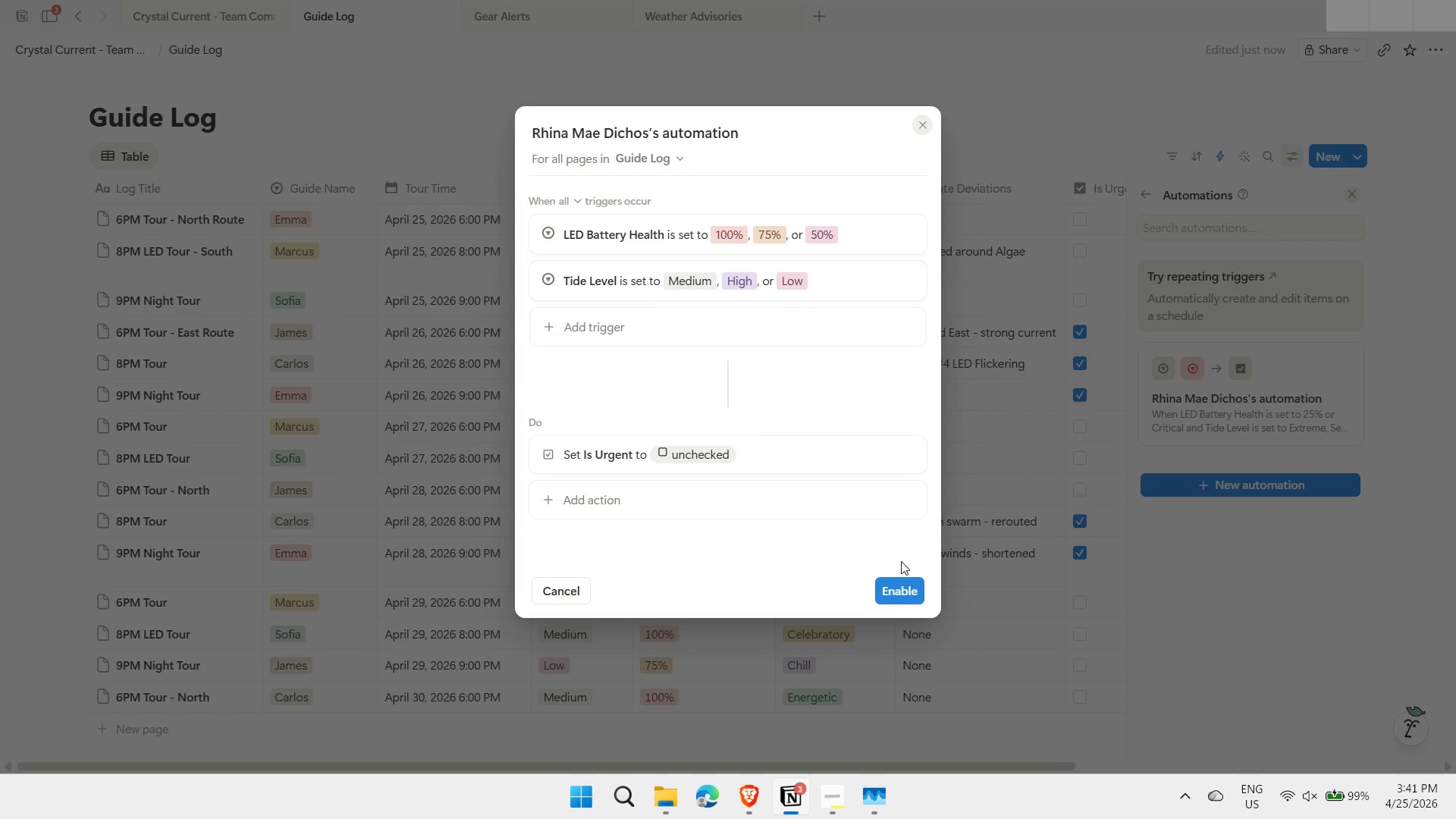 
left_click([899, 599])
 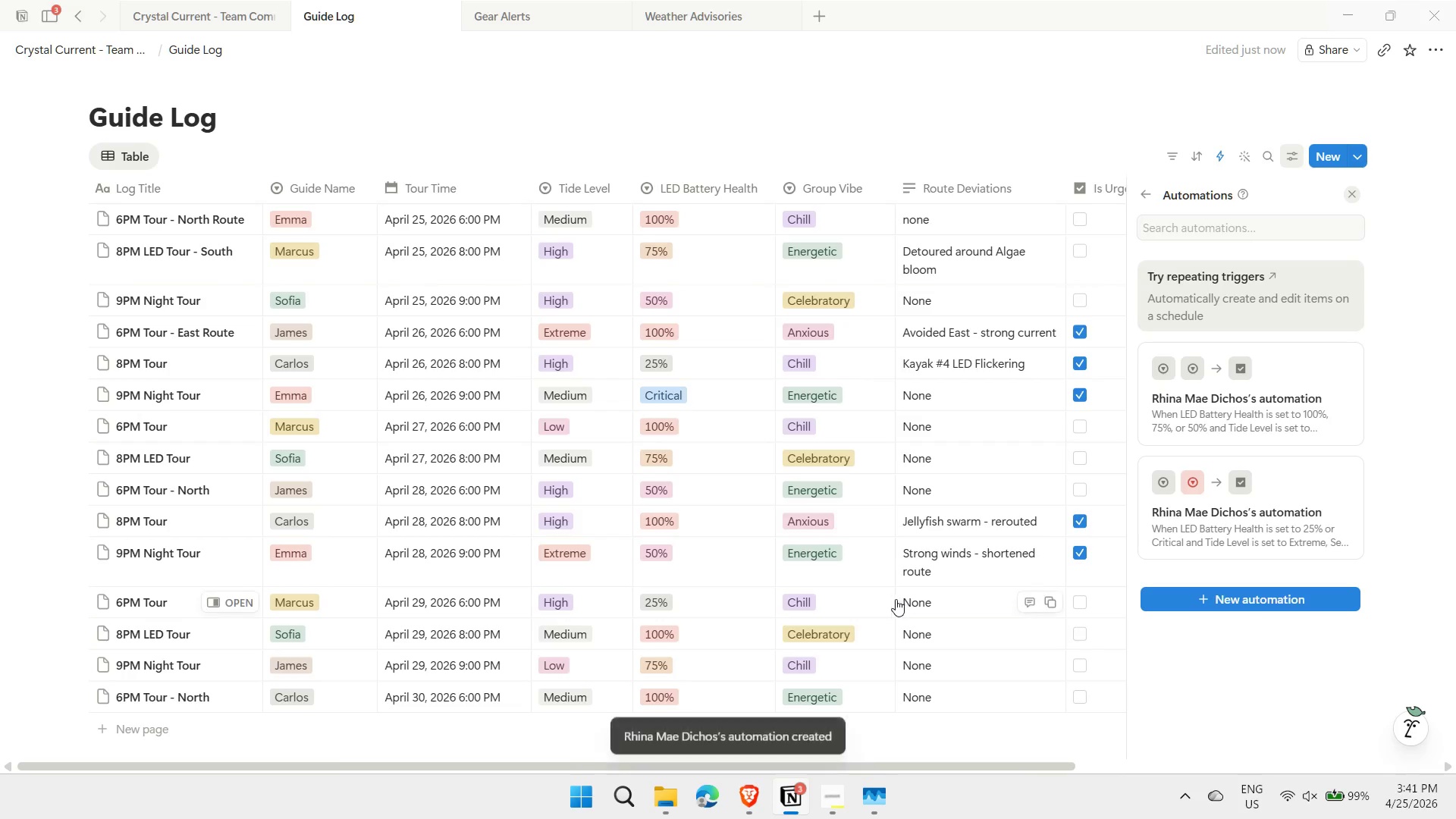 
mouse_move([863, 553])
 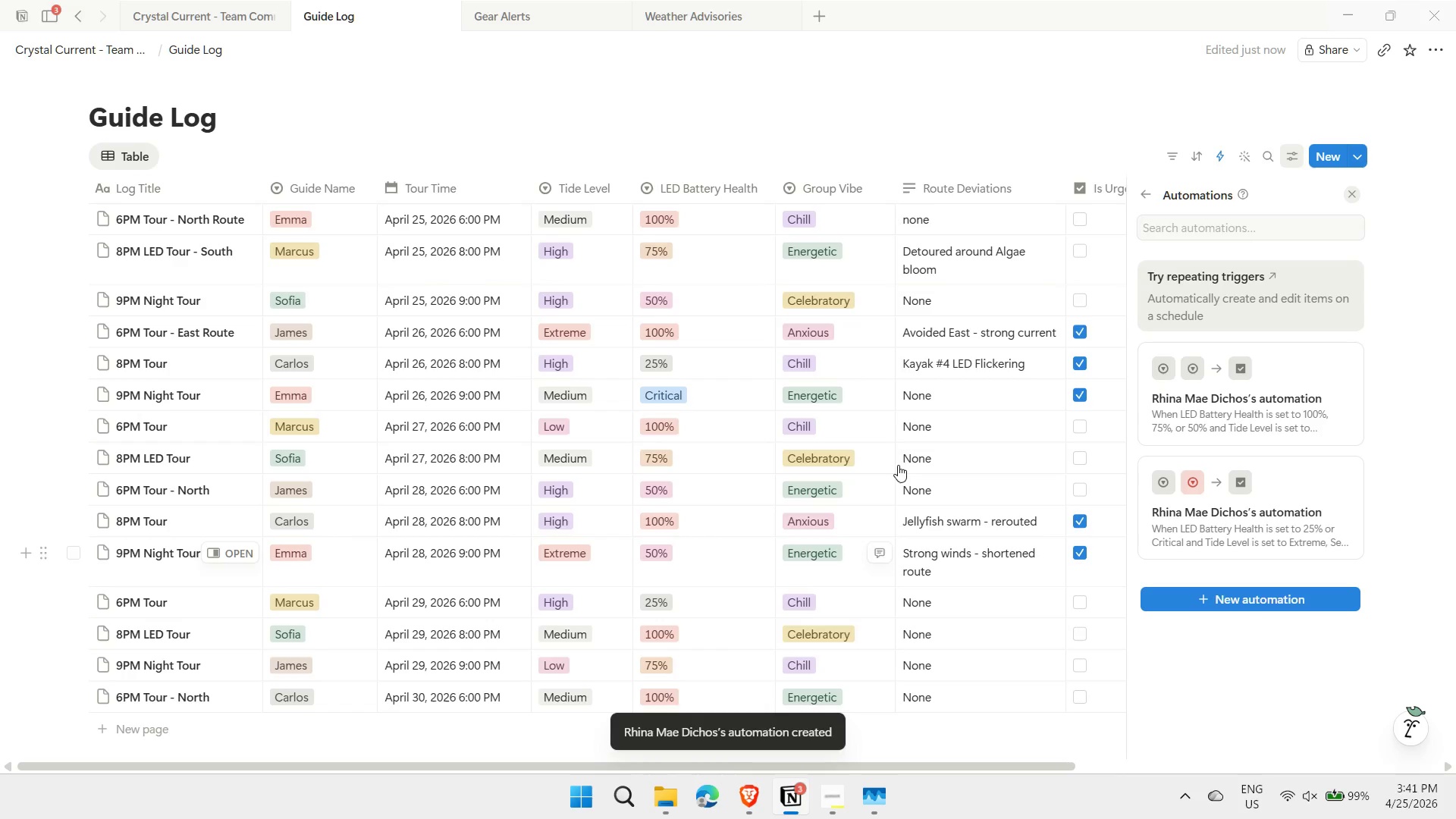 
mouse_move([968, 384])
 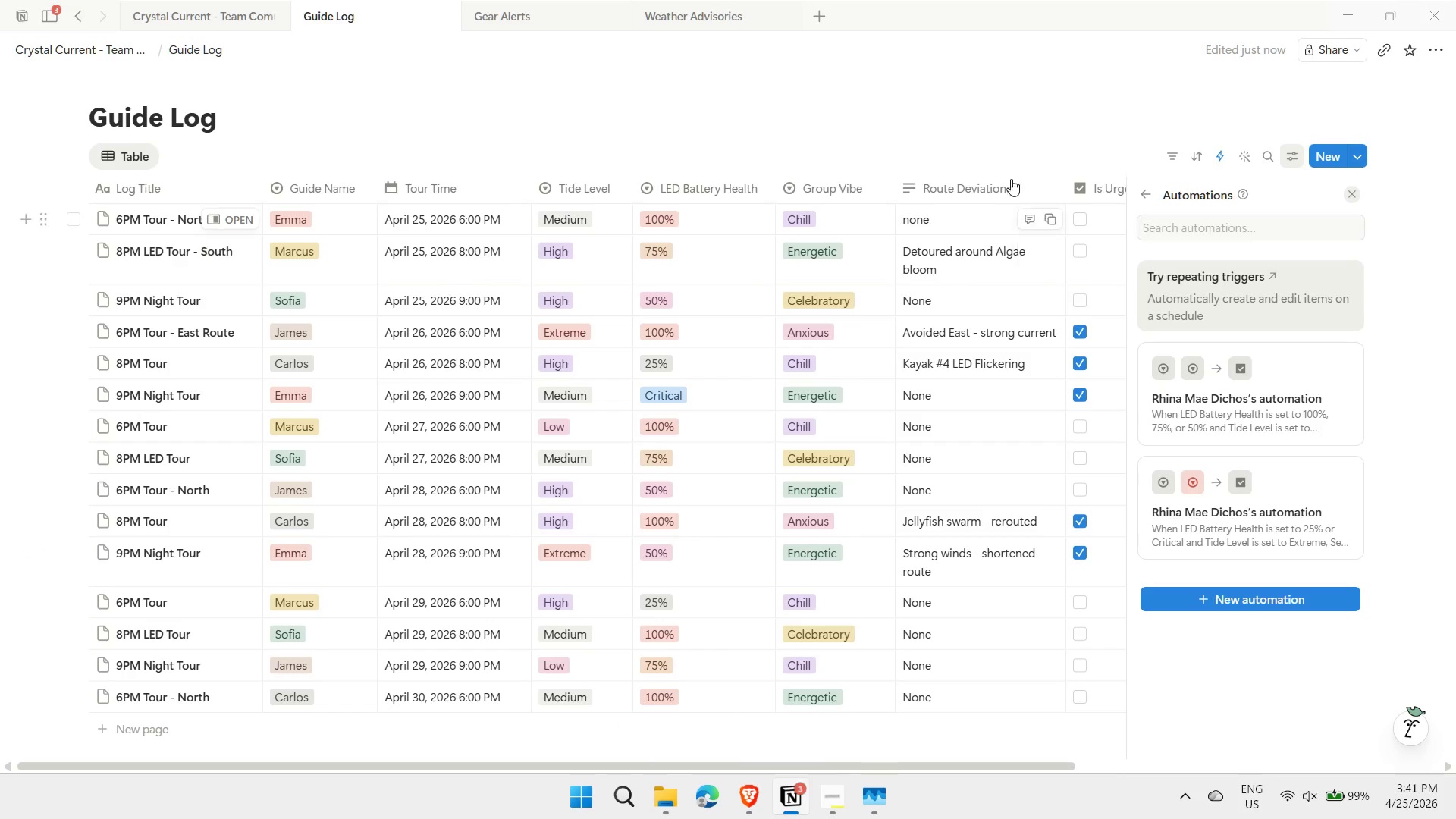 
left_click([1028, 123])
 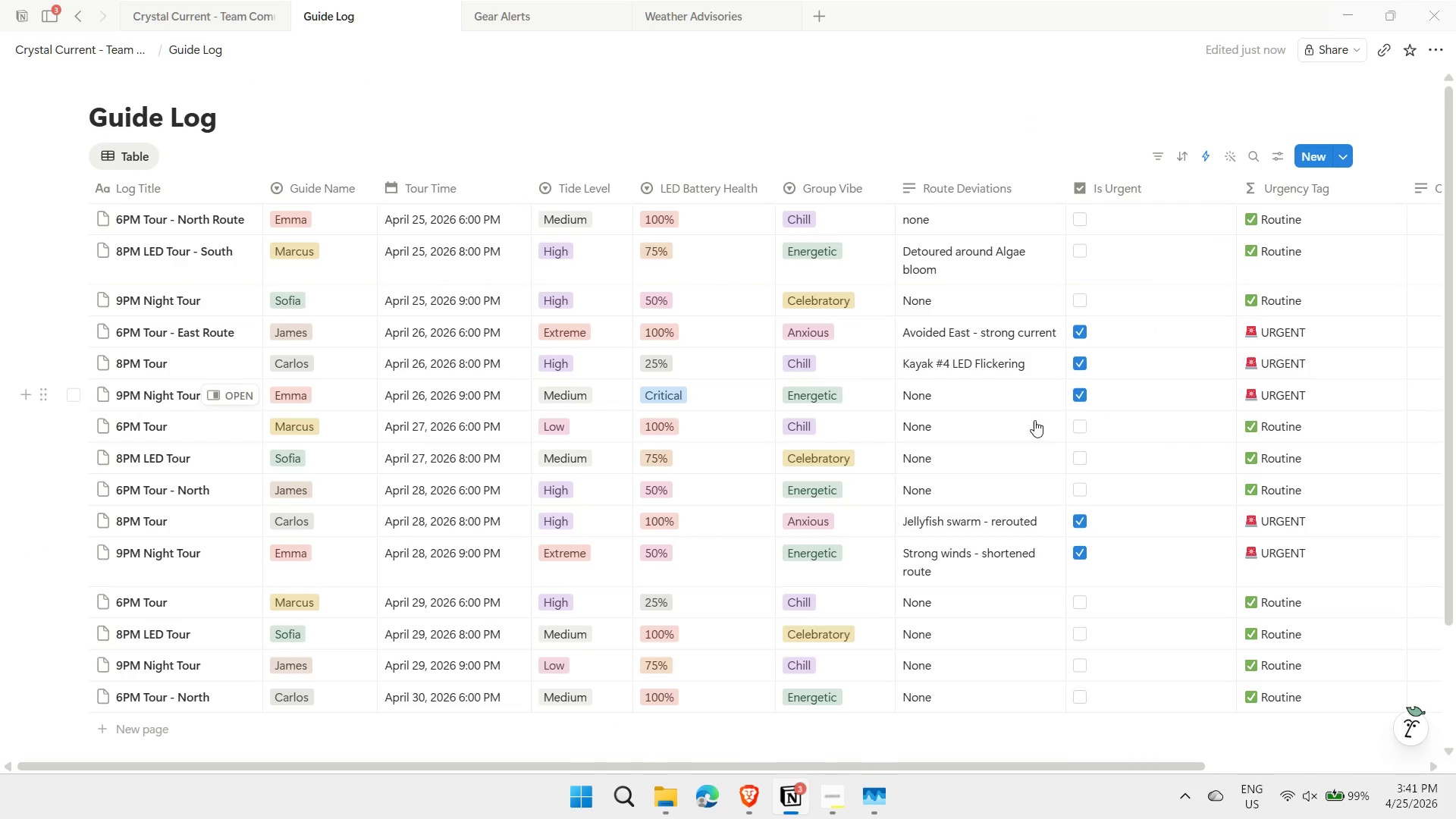 
scroll: coordinate [879, 419], scroll_direction: down, amount: 2.0
 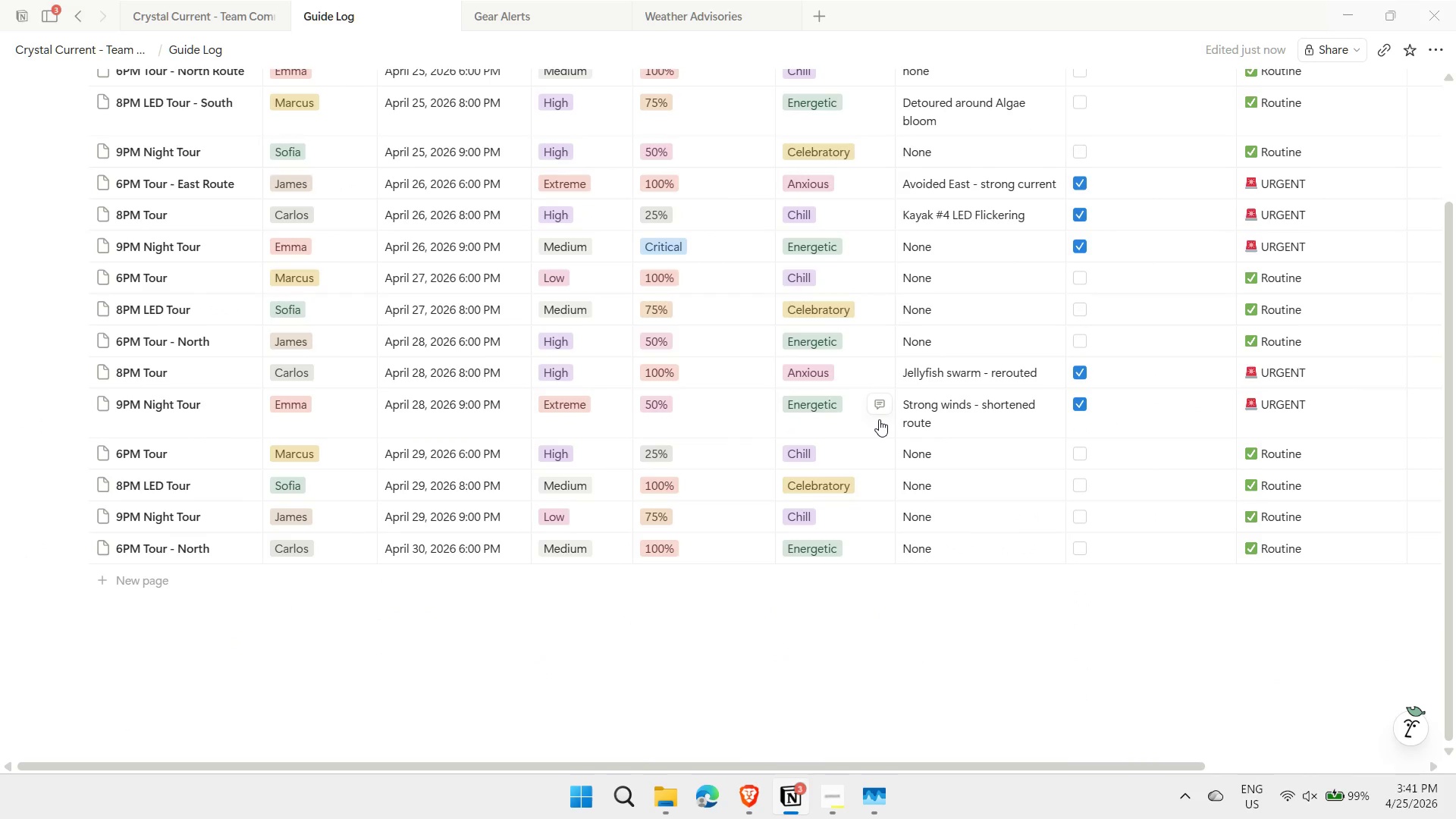 
scroll: coordinate [879, 419], scroll_direction: up, amount: 3.0
 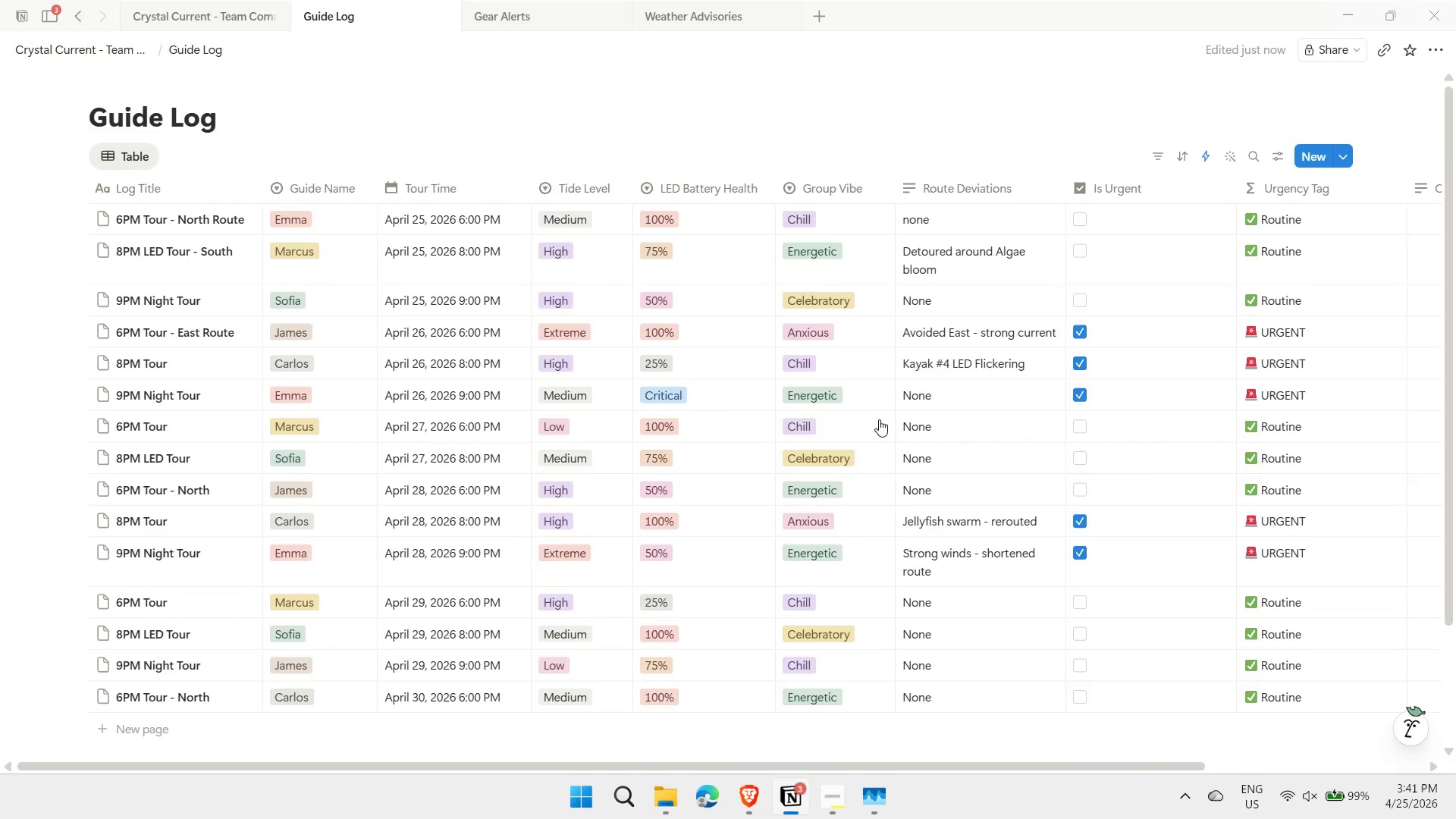 
scroll: coordinate [879, 419], scroll_direction: down, amount: 1.0
 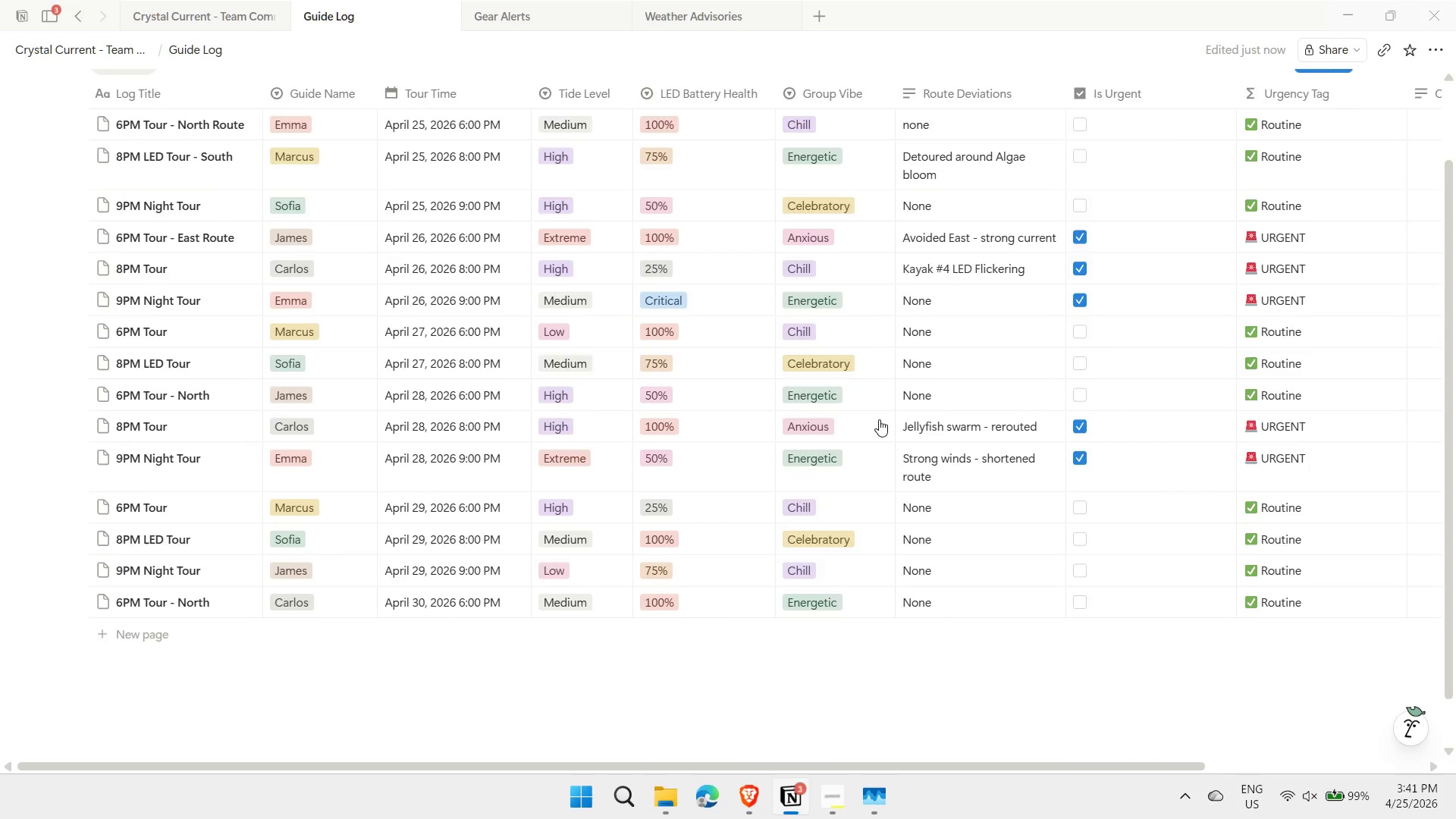 
scroll: coordinate [879, 419], scroll_direction: up, amount: 2.0
 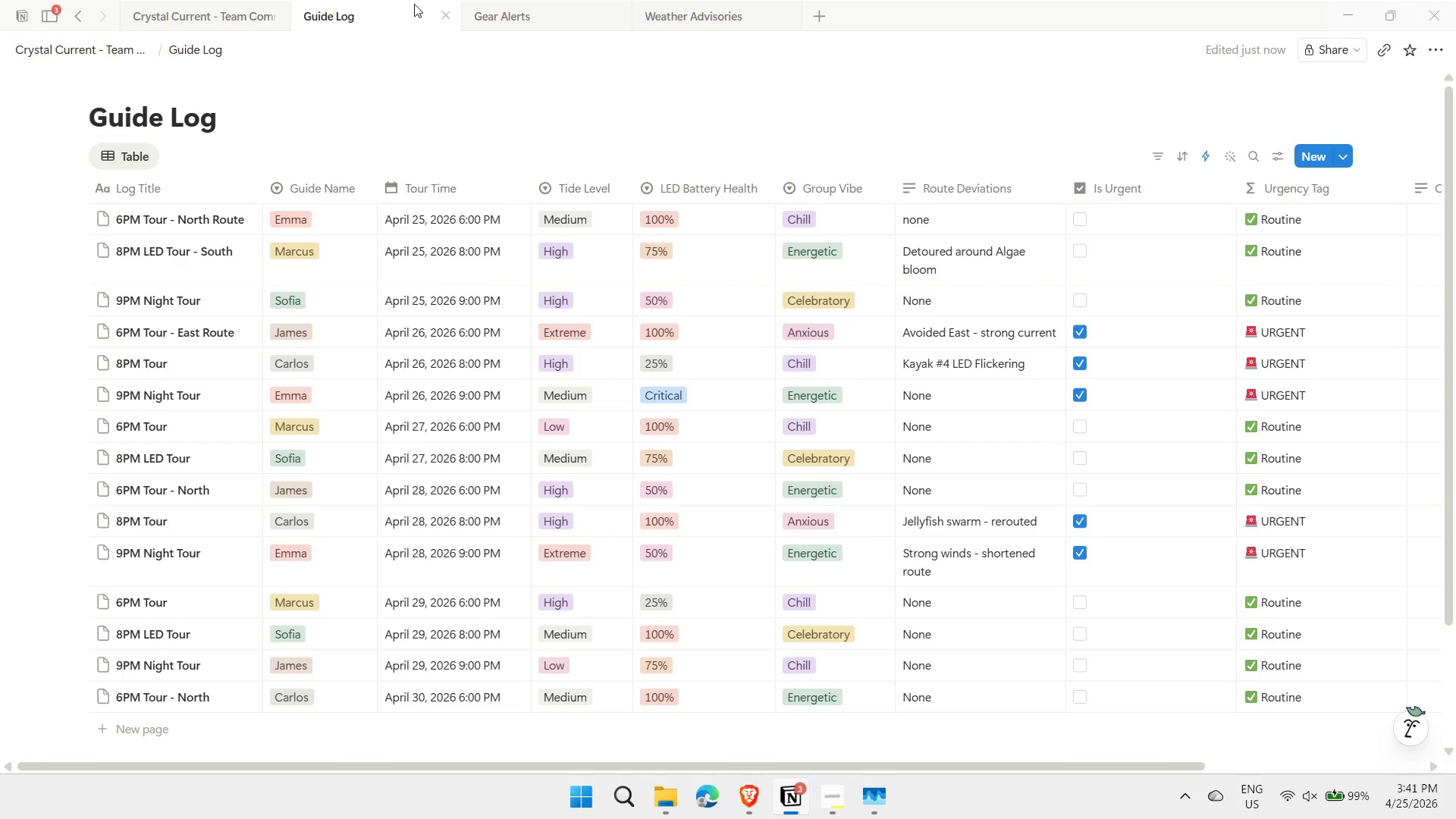 
left_click([519, 8])
 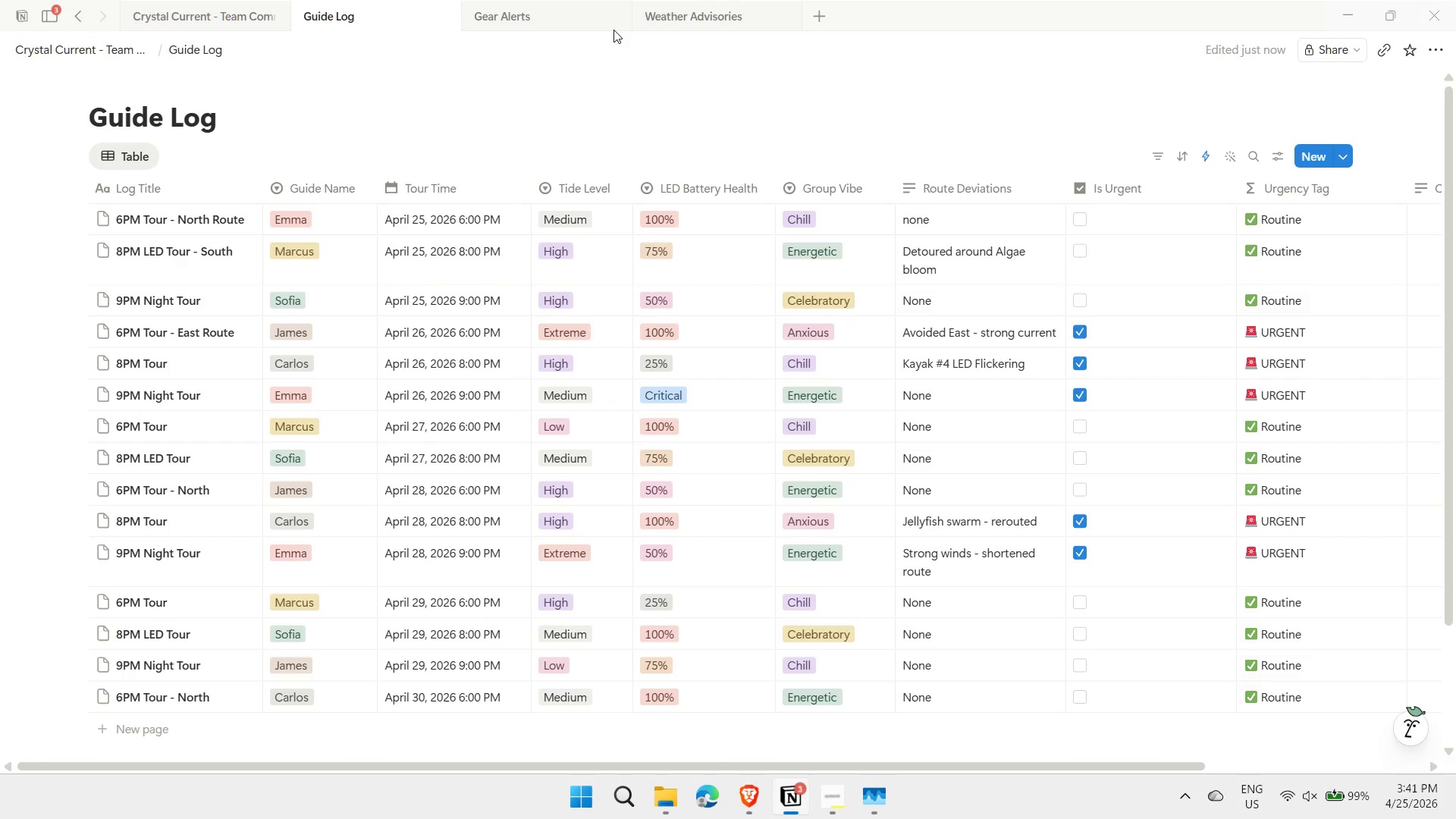 
left_click([698, 21])
 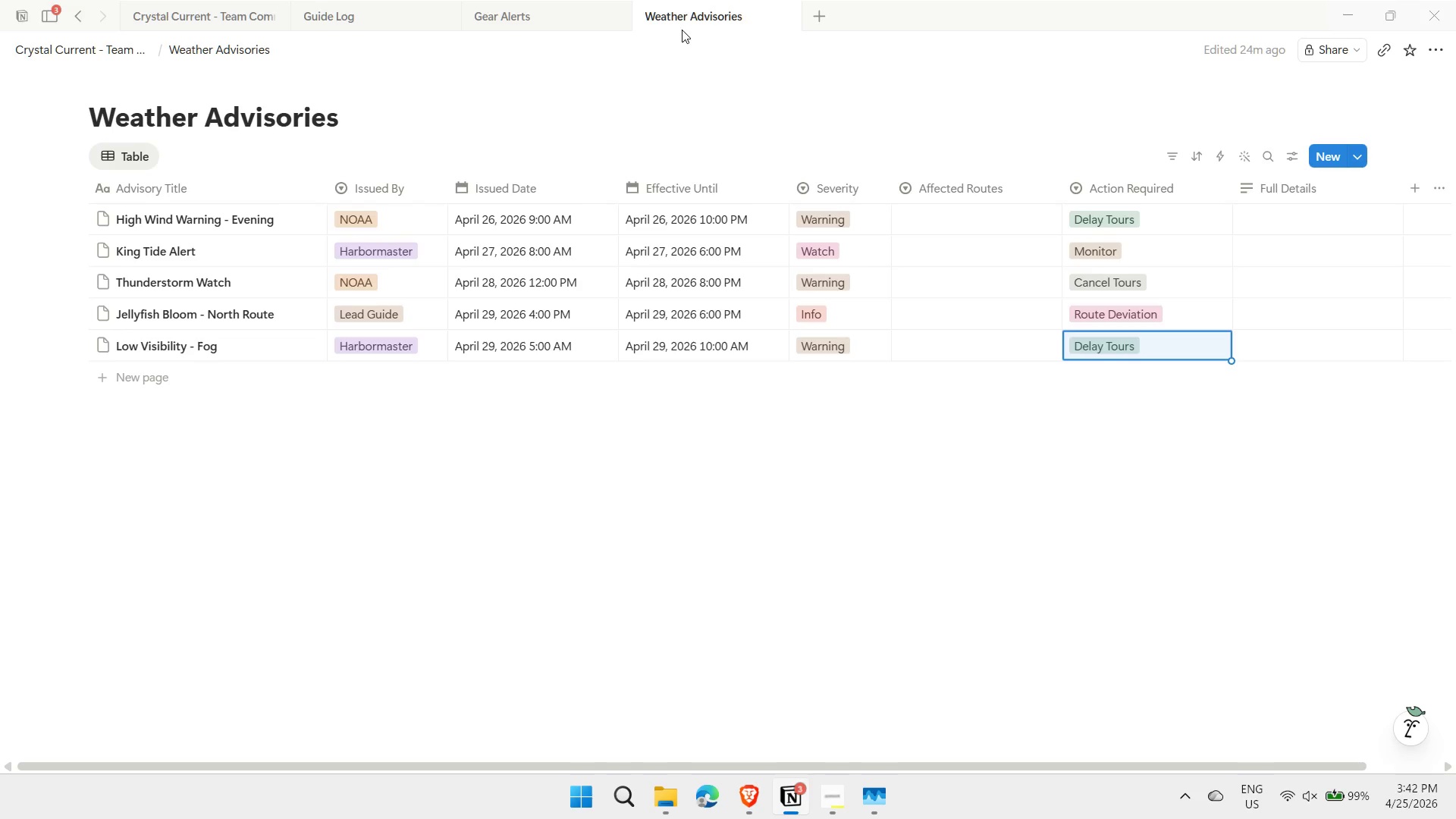 
wait(44.03)
 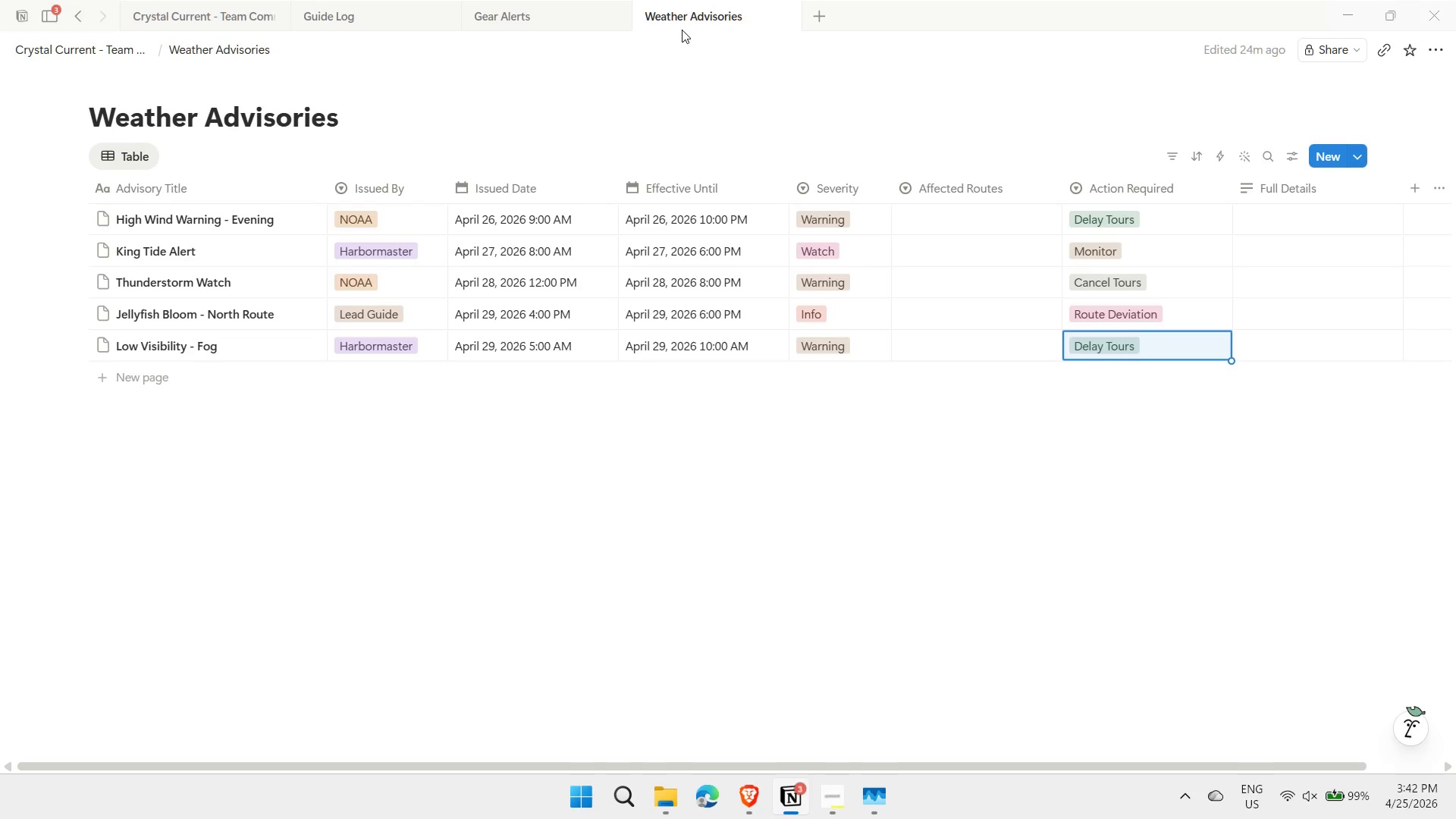 
left_click([830, 809])